 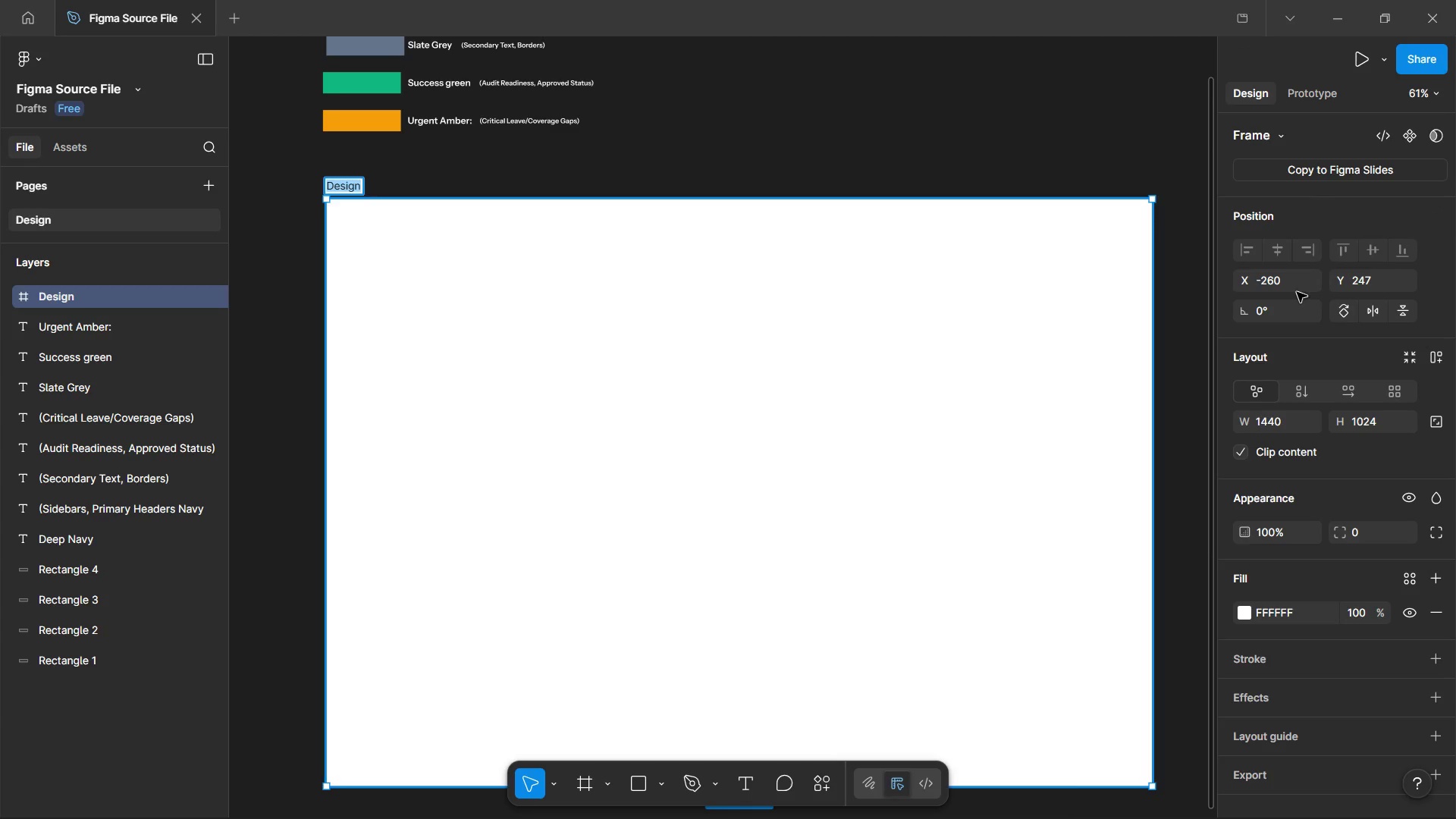 
scroll: coordinate [420, 232], scroll_direction: up, amount: 2.0
 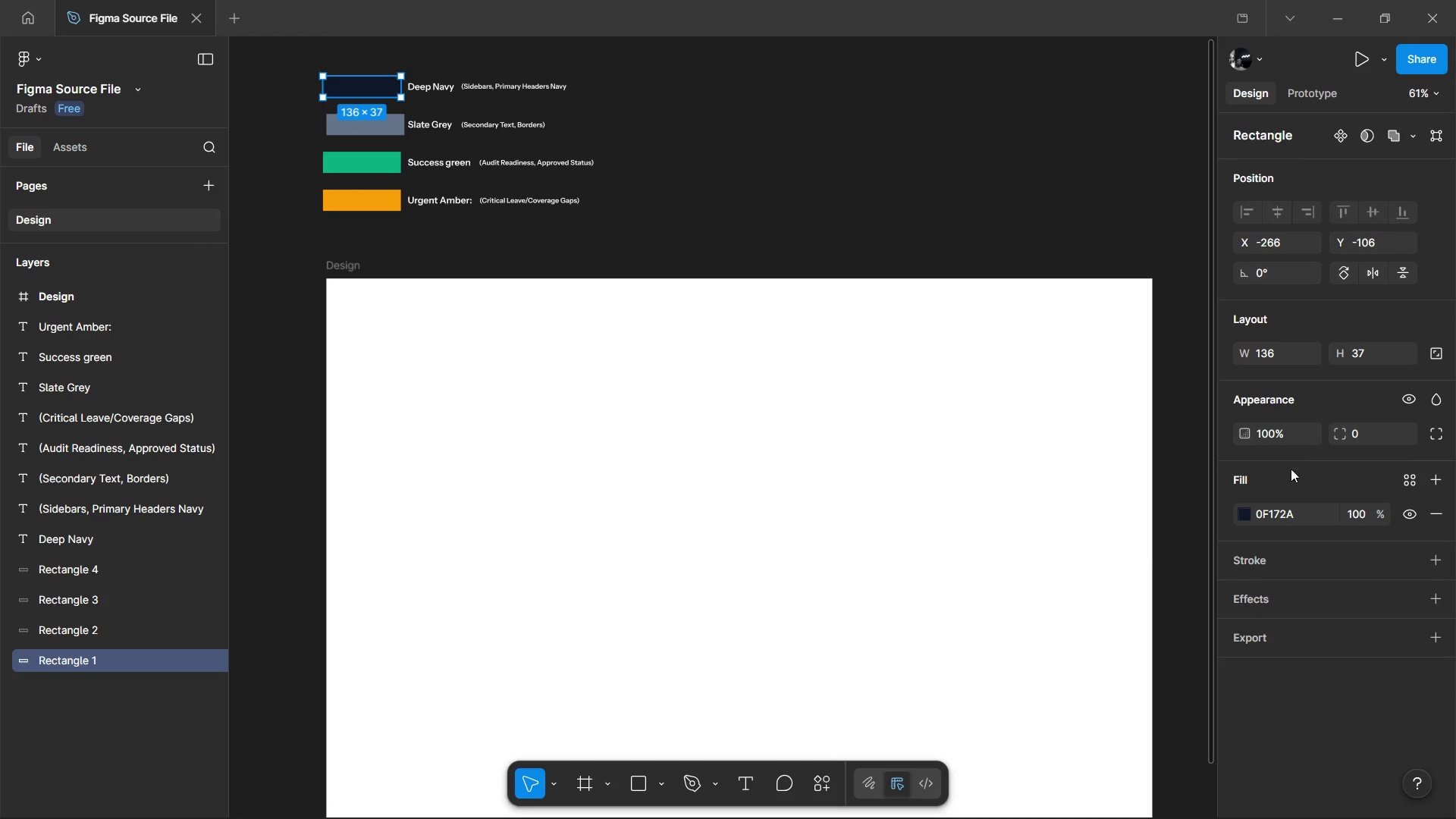 
left_click([1289, 517])
 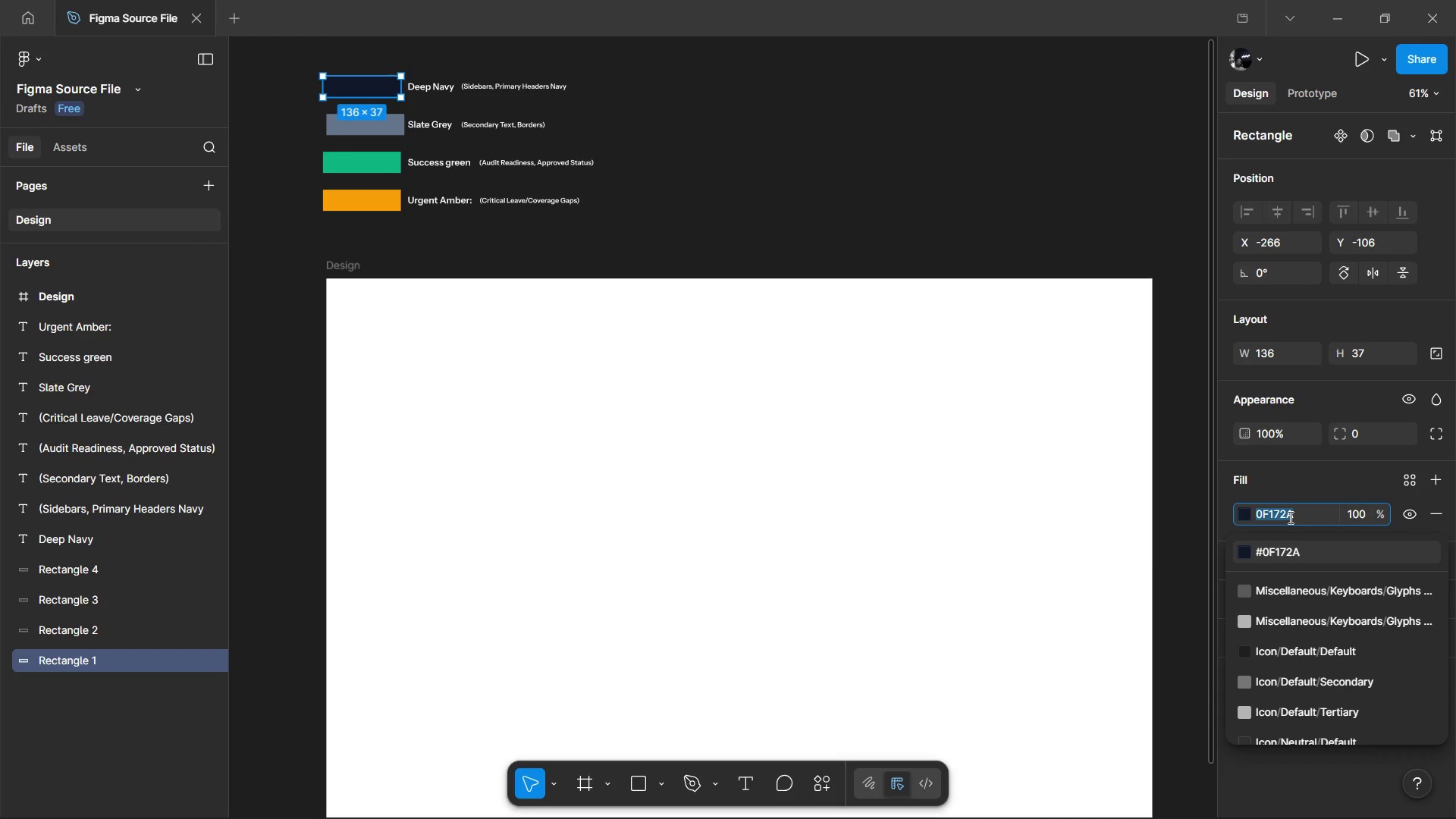 
key(Control+C)
 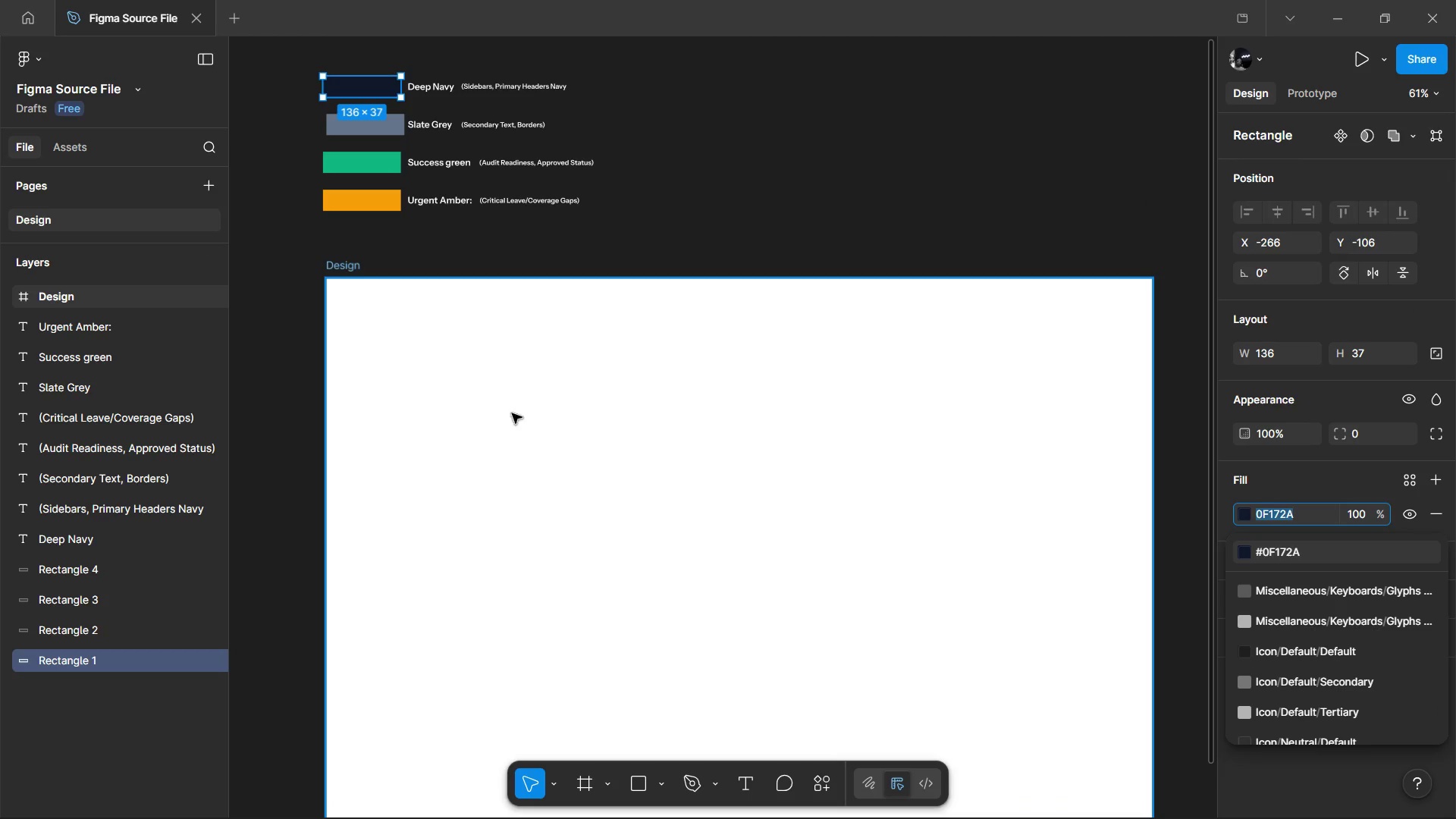 
left_click([379, 338])
 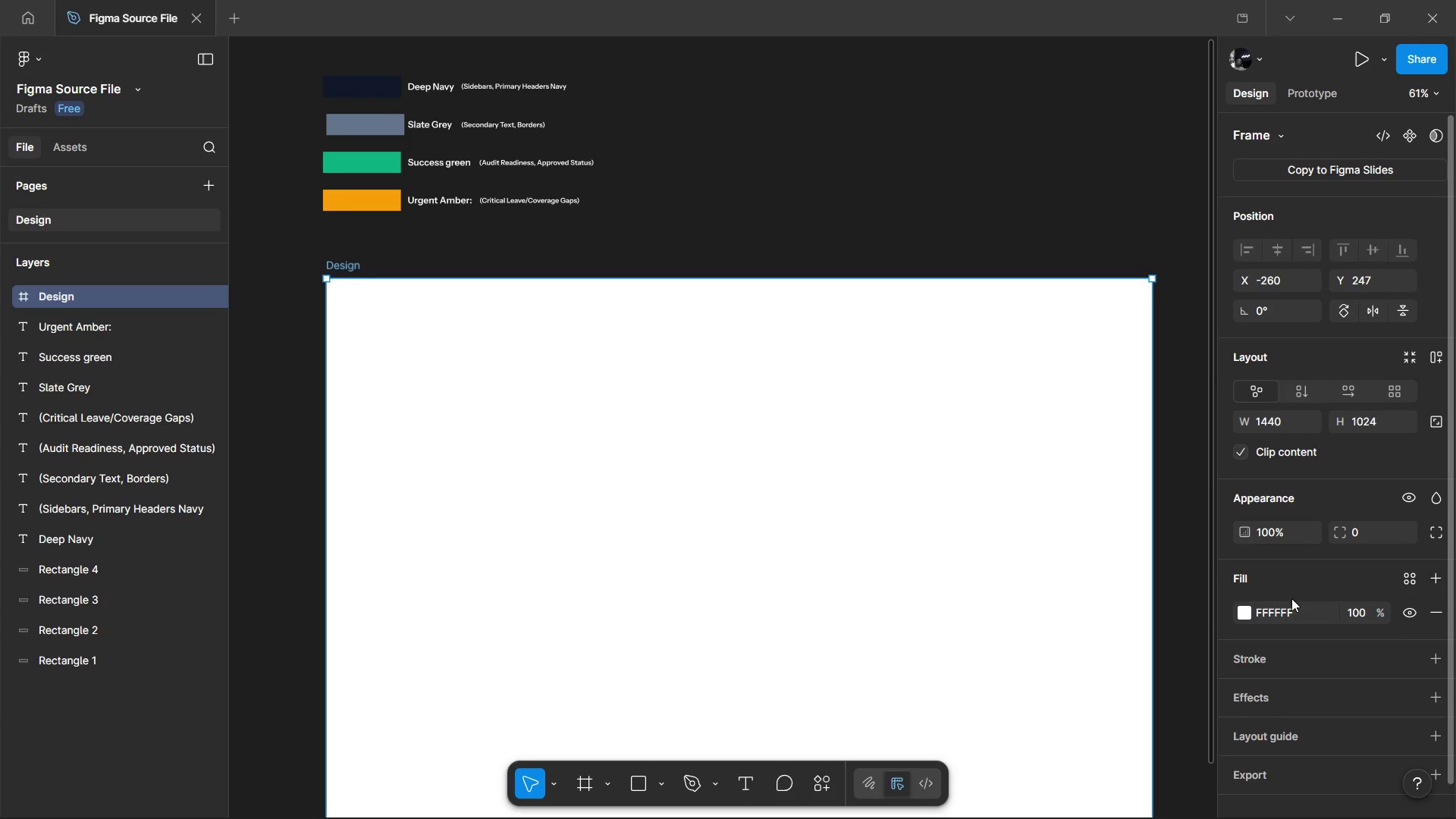 
left_click([1291, 605])
 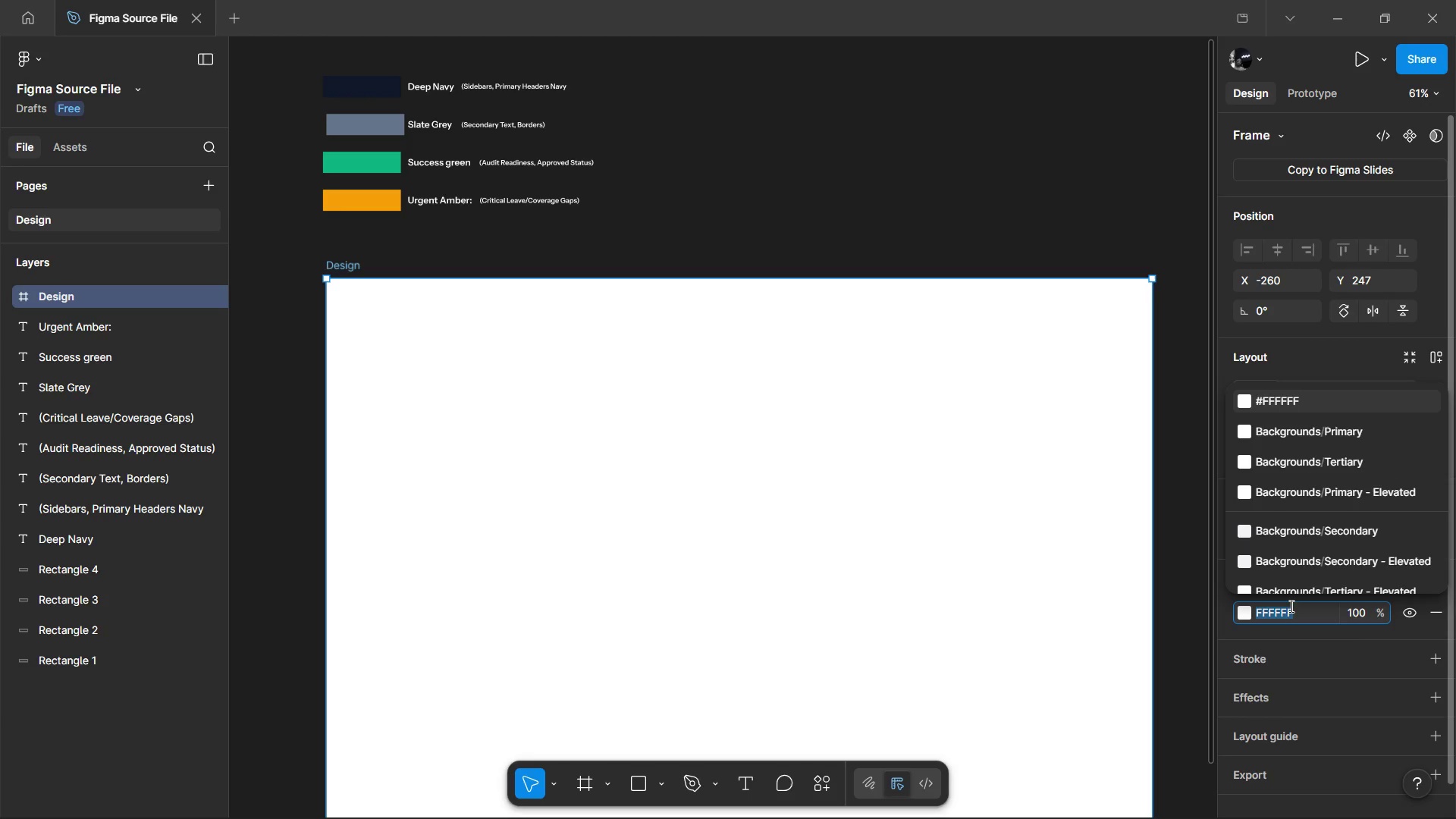 
key(Control+V)
 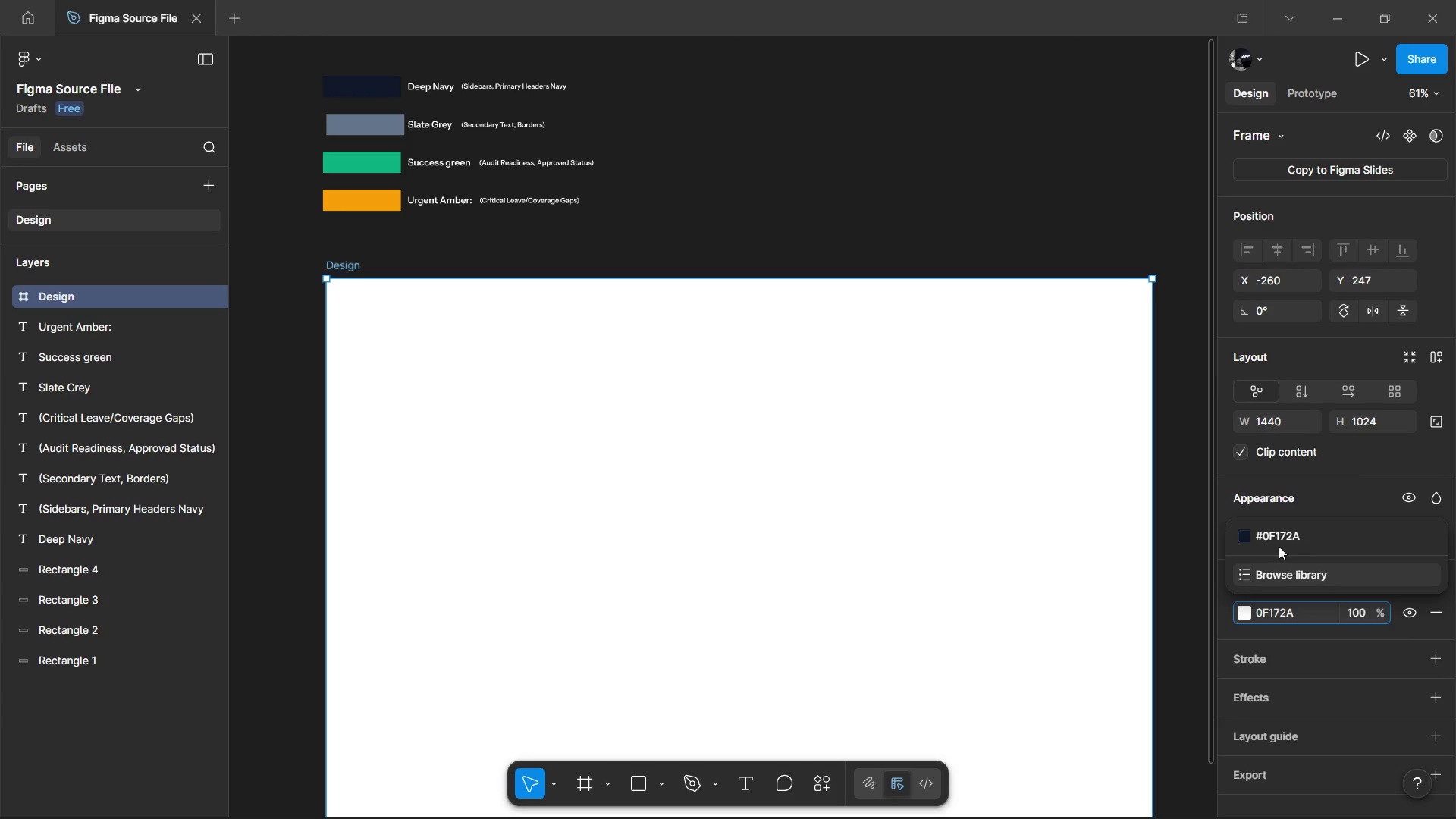 
left_click([1279, 537])
 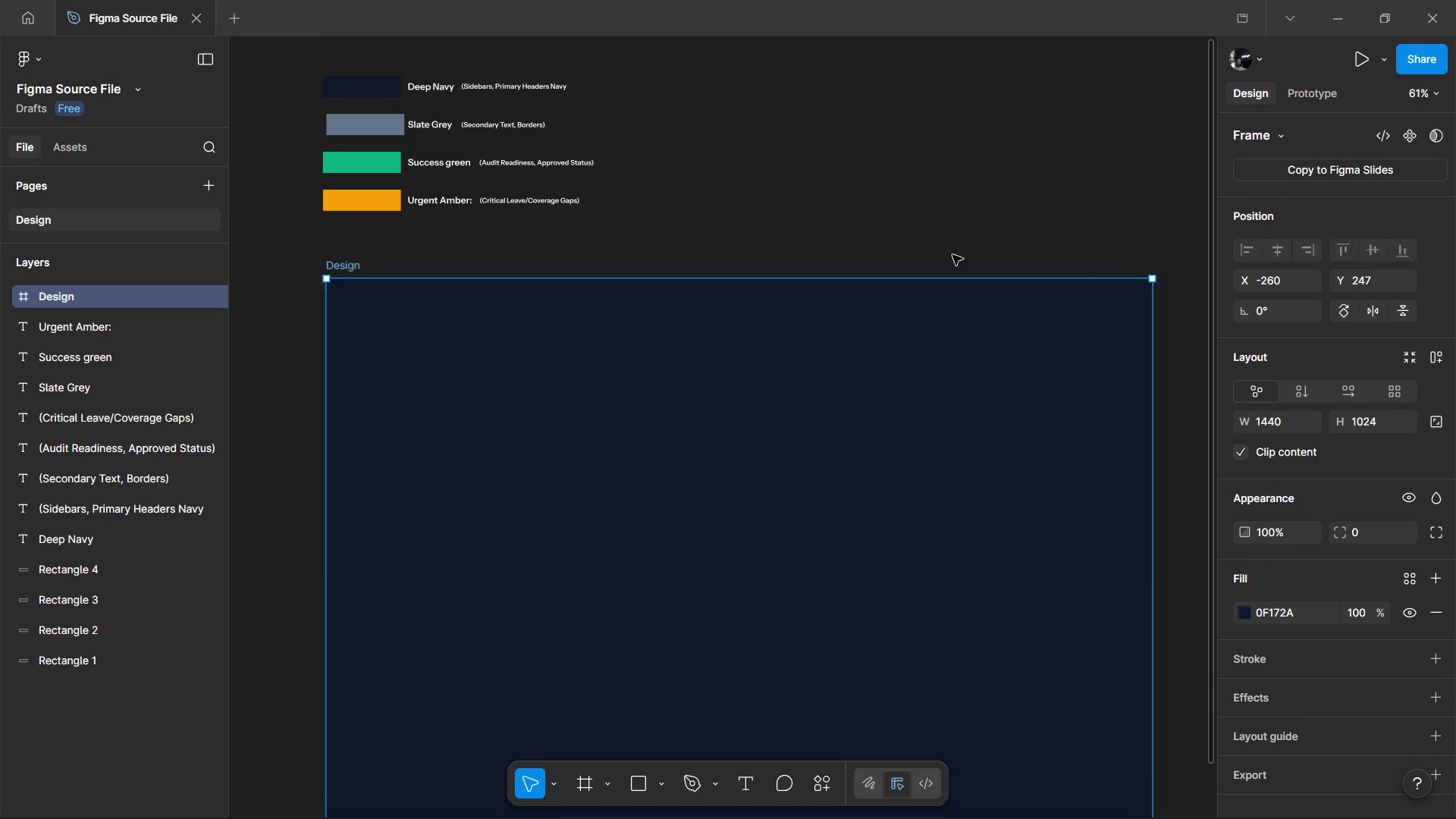 
left_click([953, 238])
 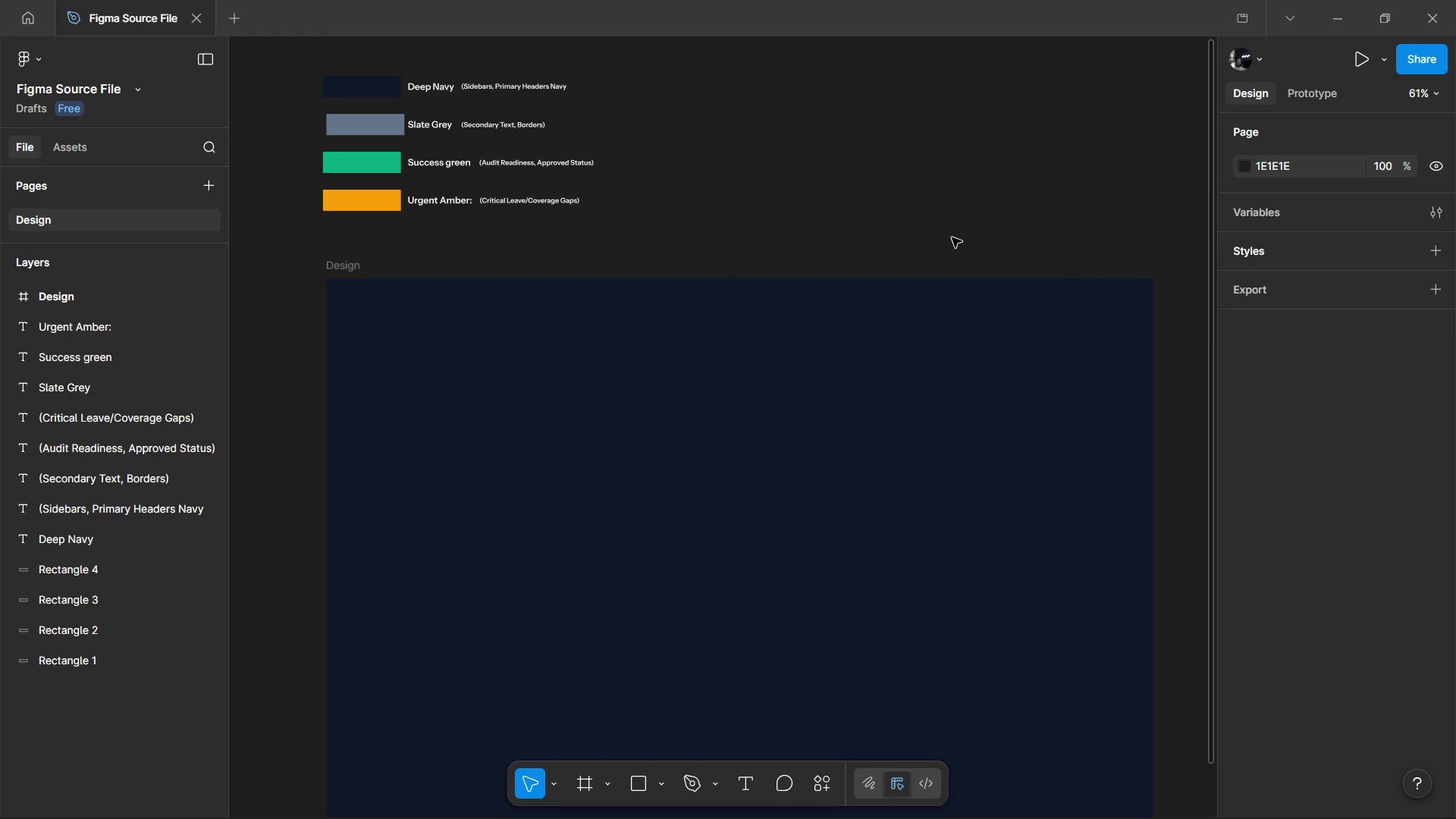 
hold_key(key=ControlLeft, duration=0.66)
scroll: coordinate [952, 237], scroll_direction: none, amount: 0.0
 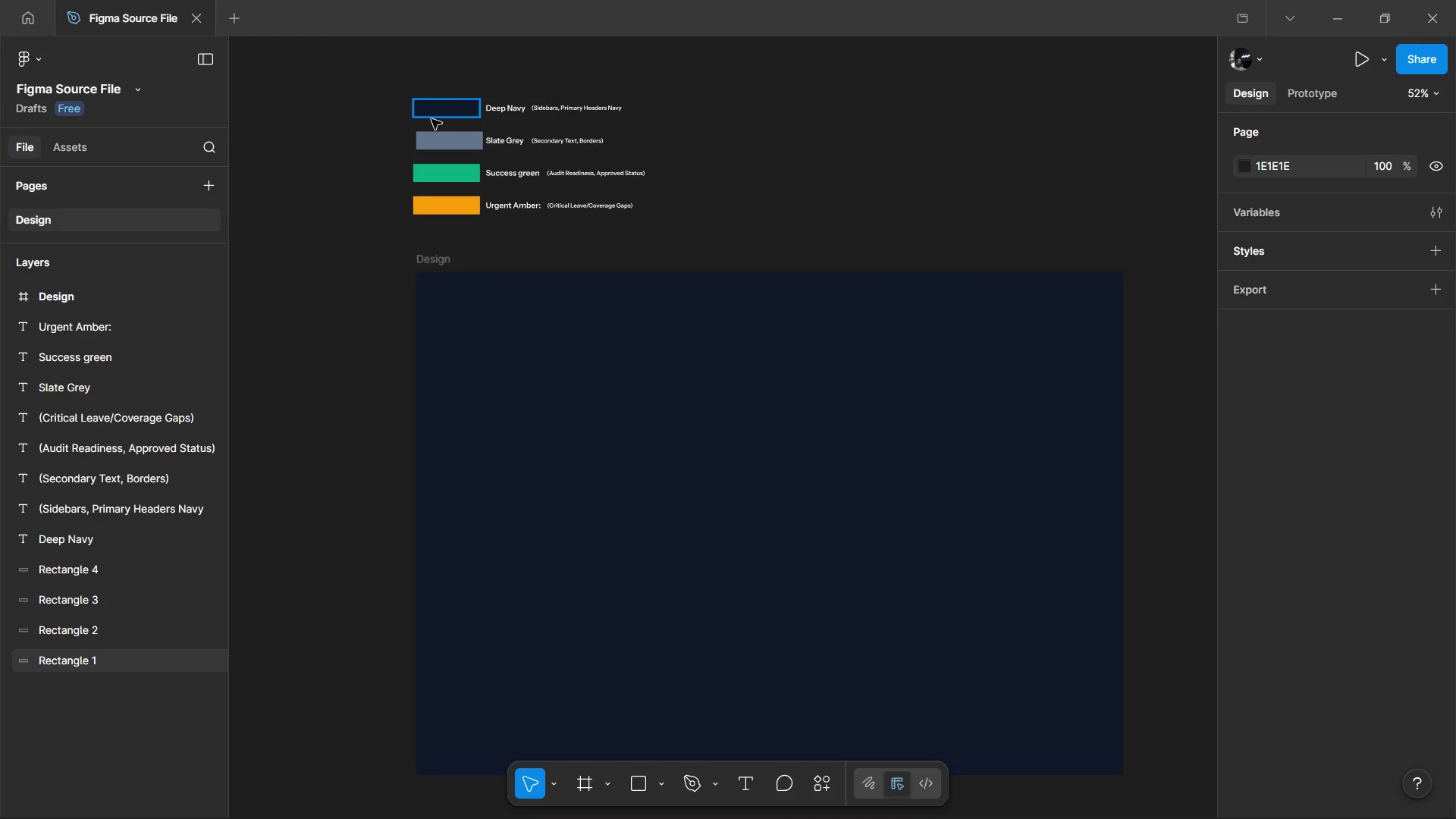 
left_click([431, 119])
 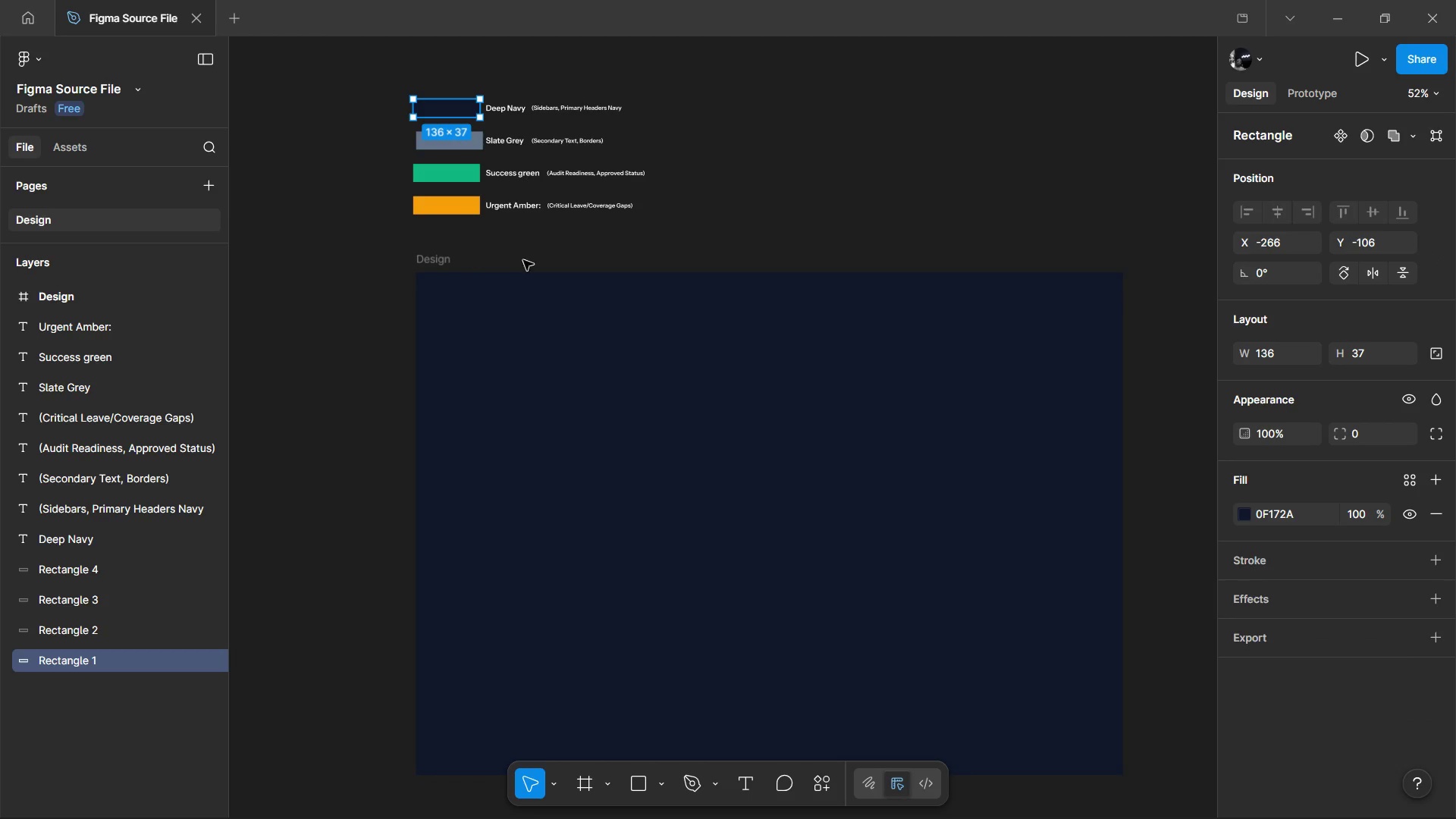 
left_click([418, 268])
 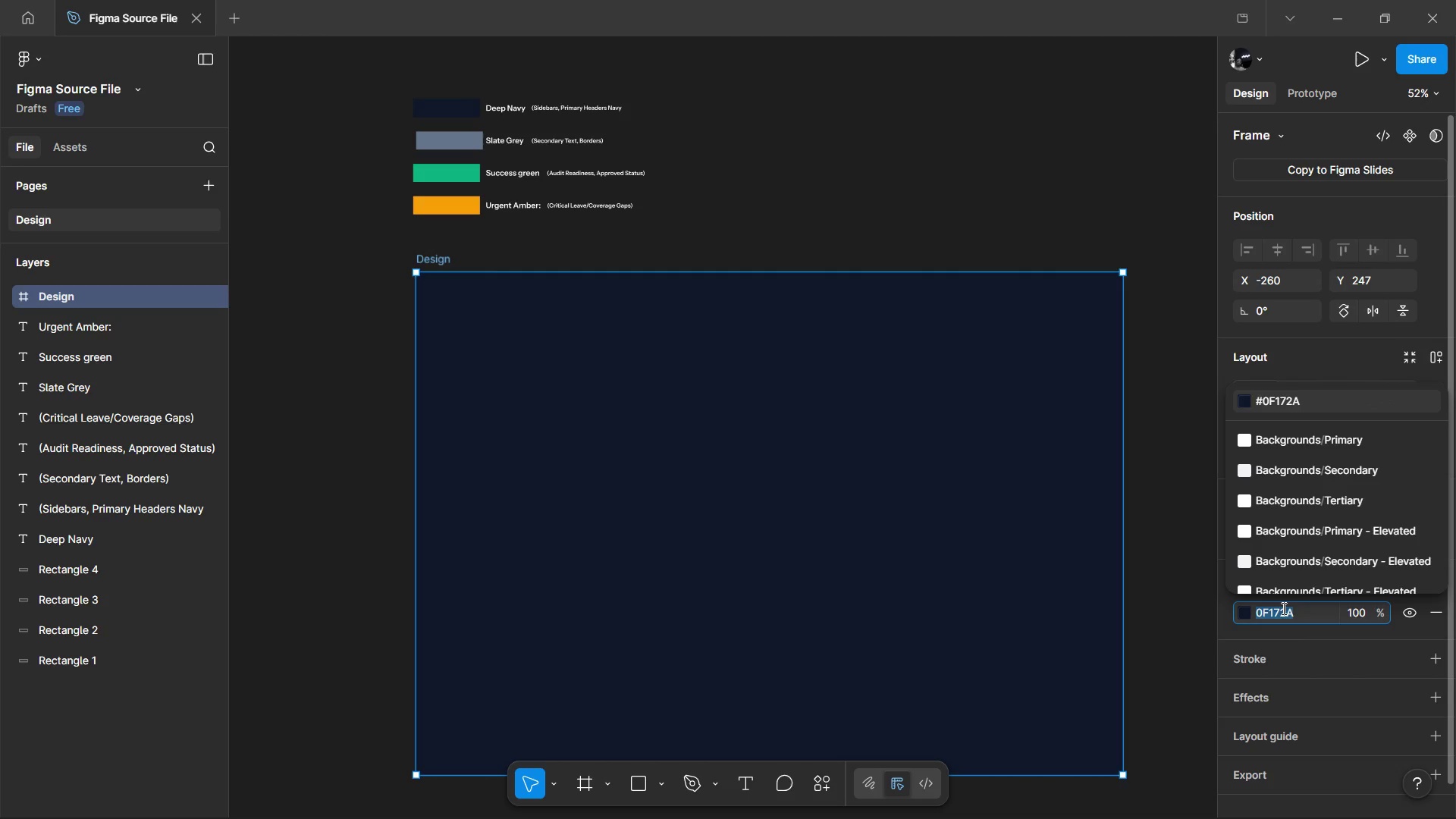 
type(2e2e2e)
 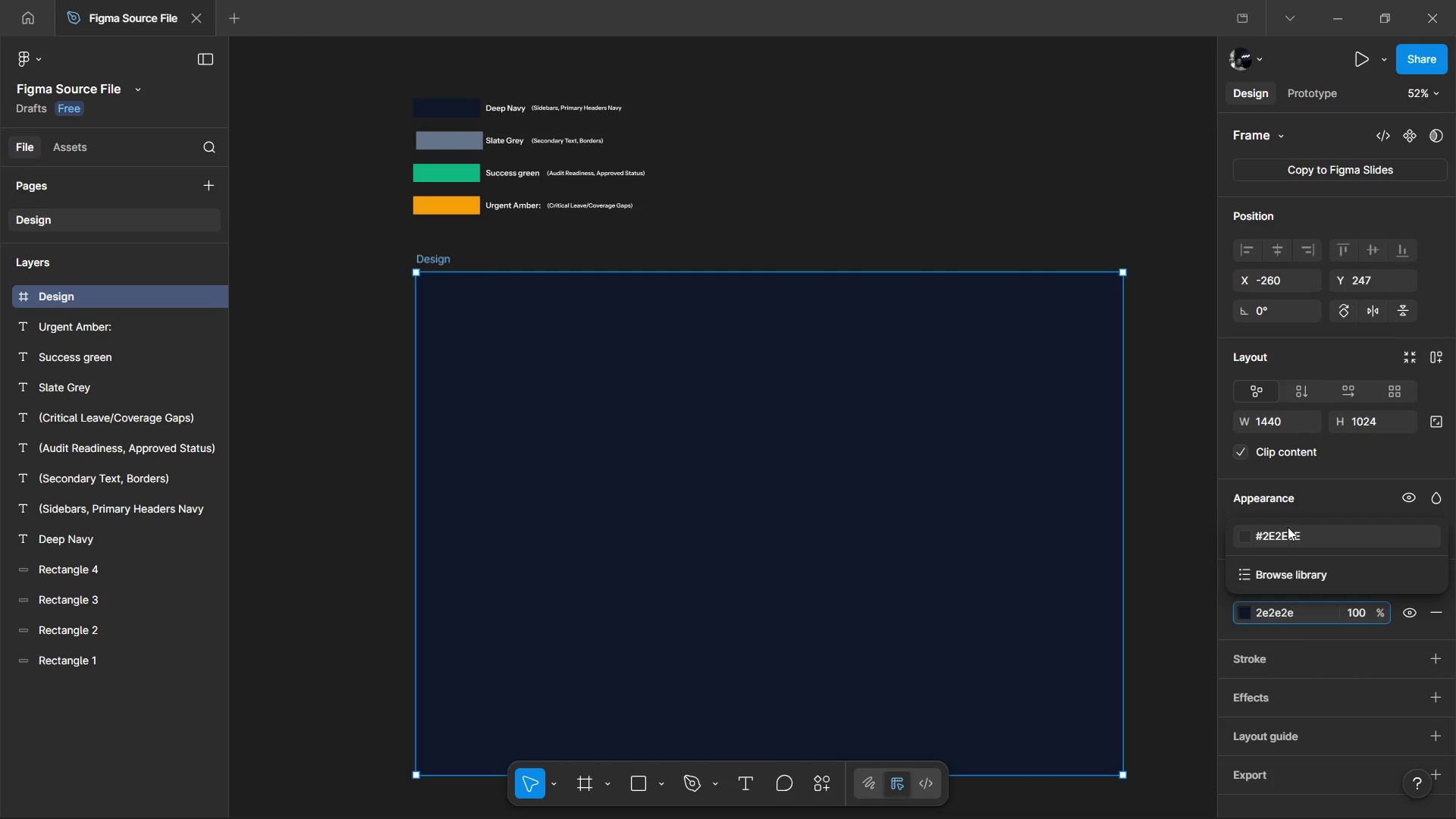 
left_click([1288, 527])
 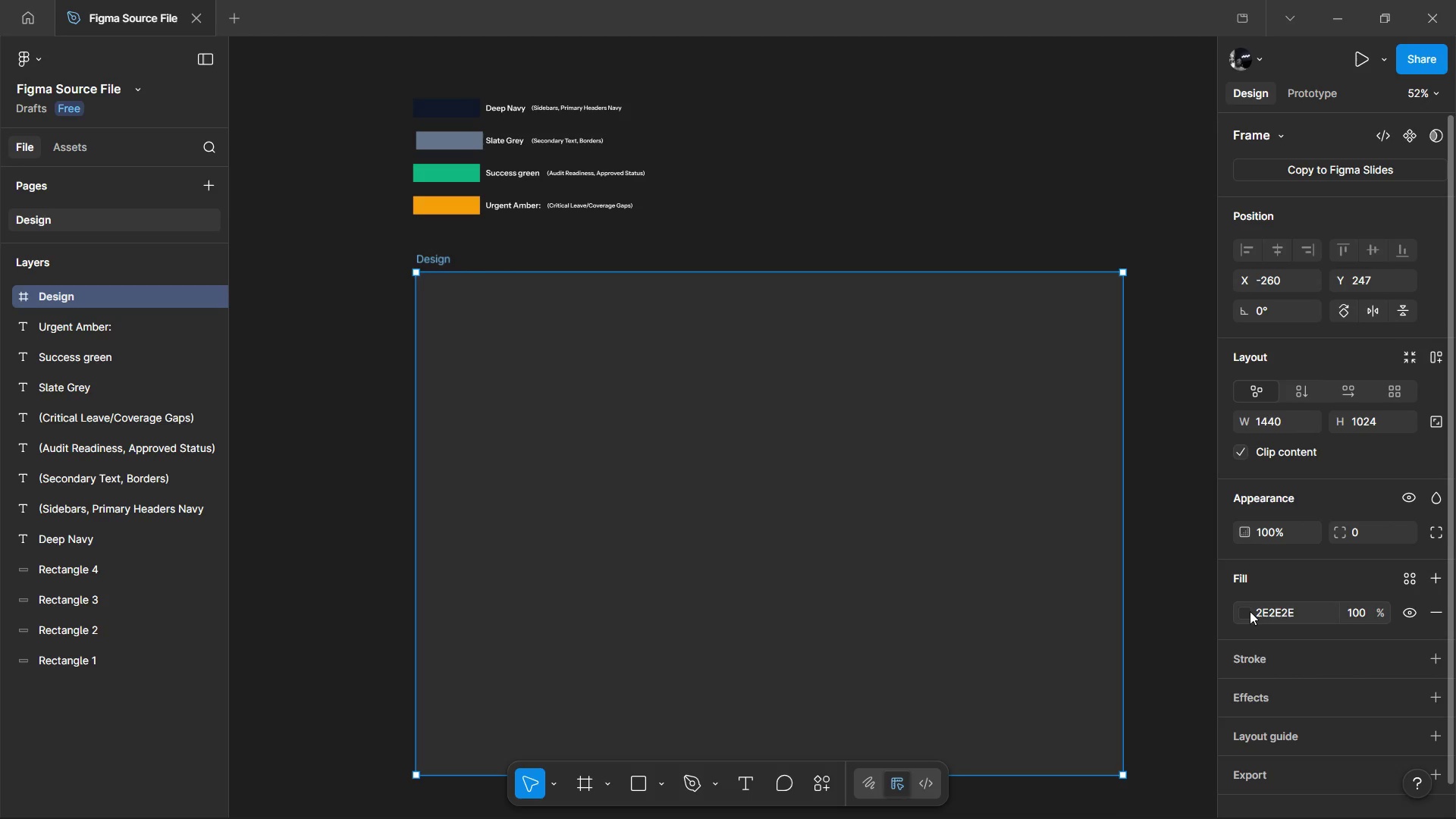 
left_click([1247, 612])
 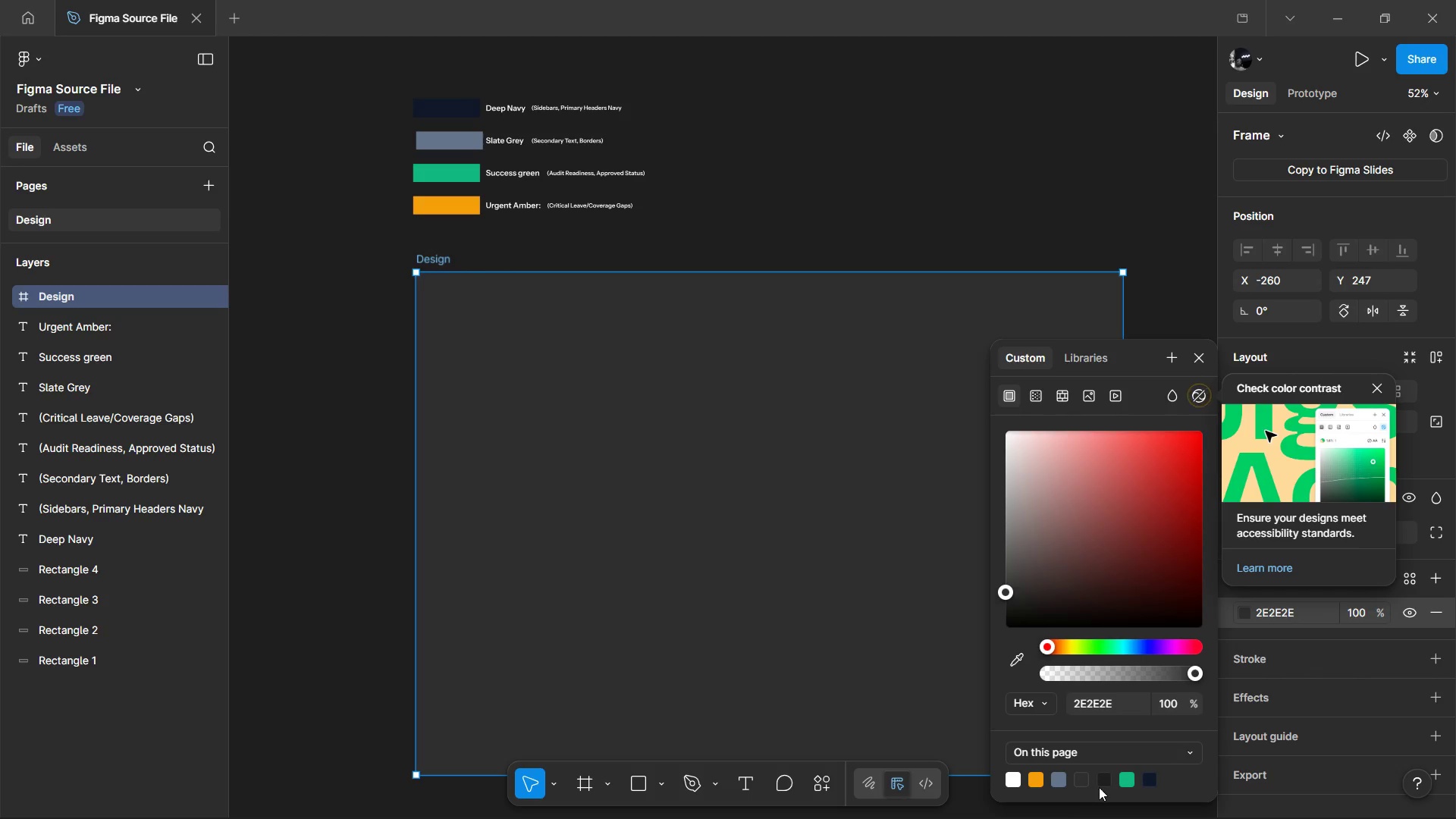 
left_click([1100, 783])
 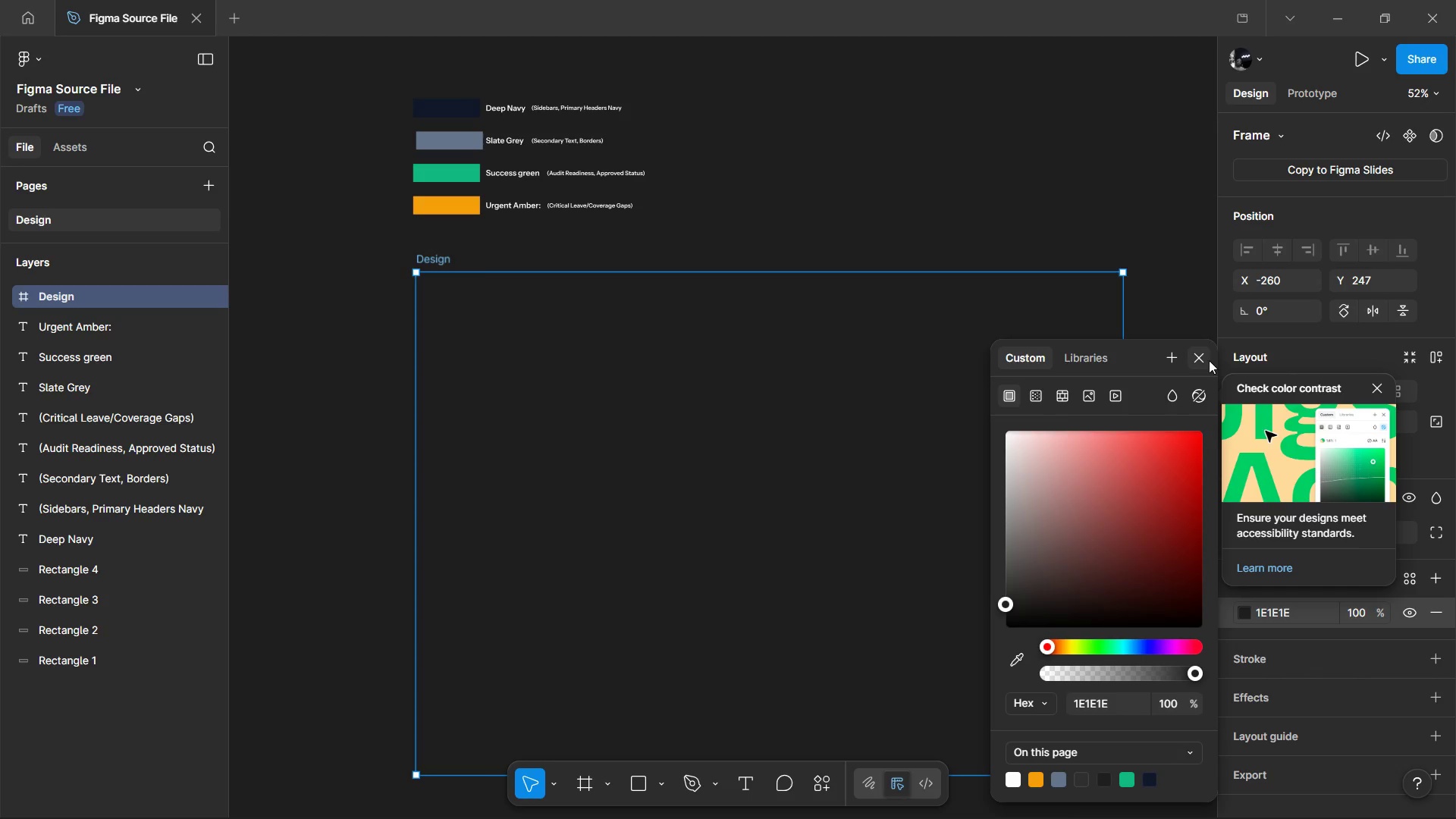 
left_click([1204, 356])
 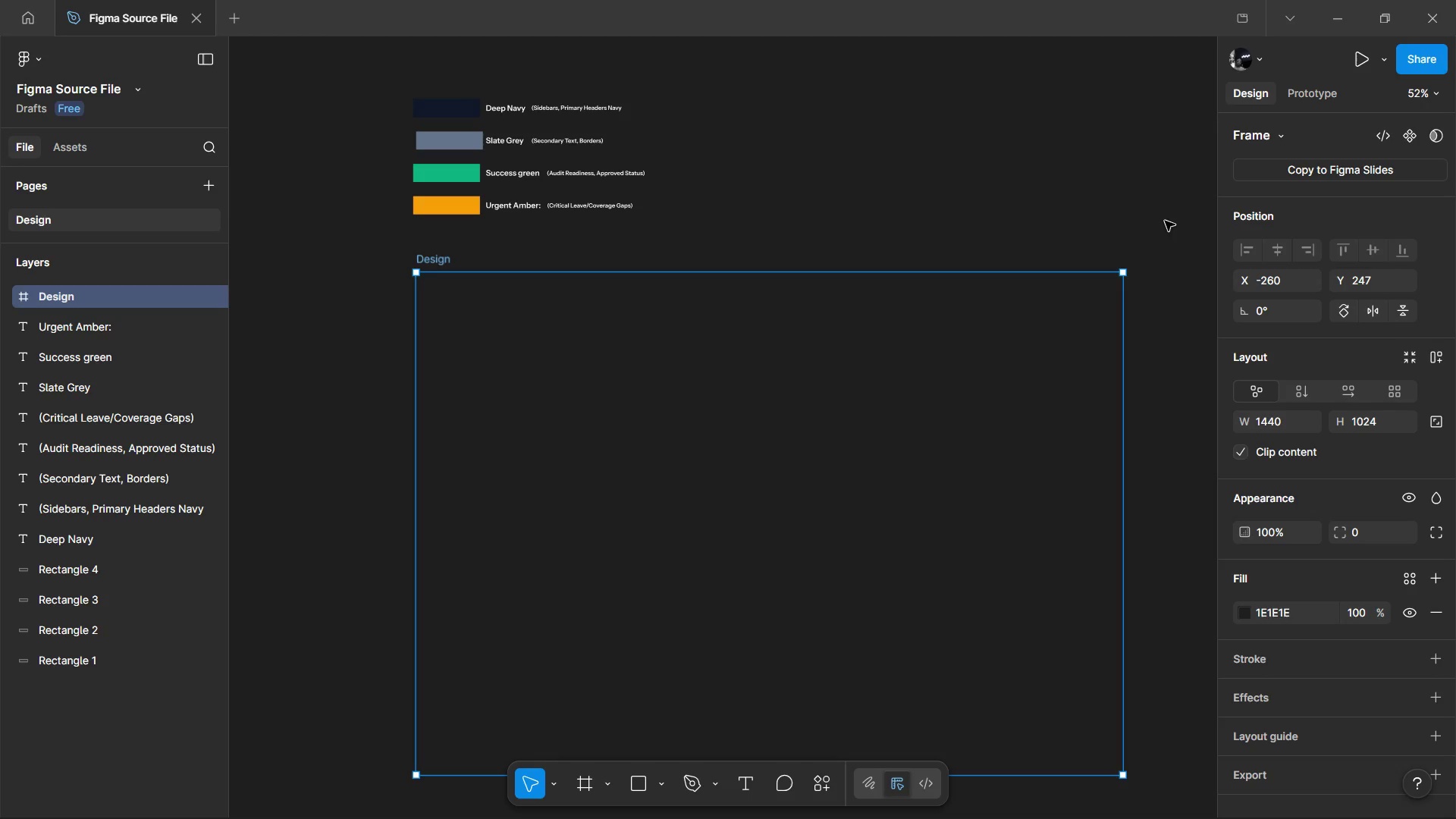 
key(Control+ControlLeft)
 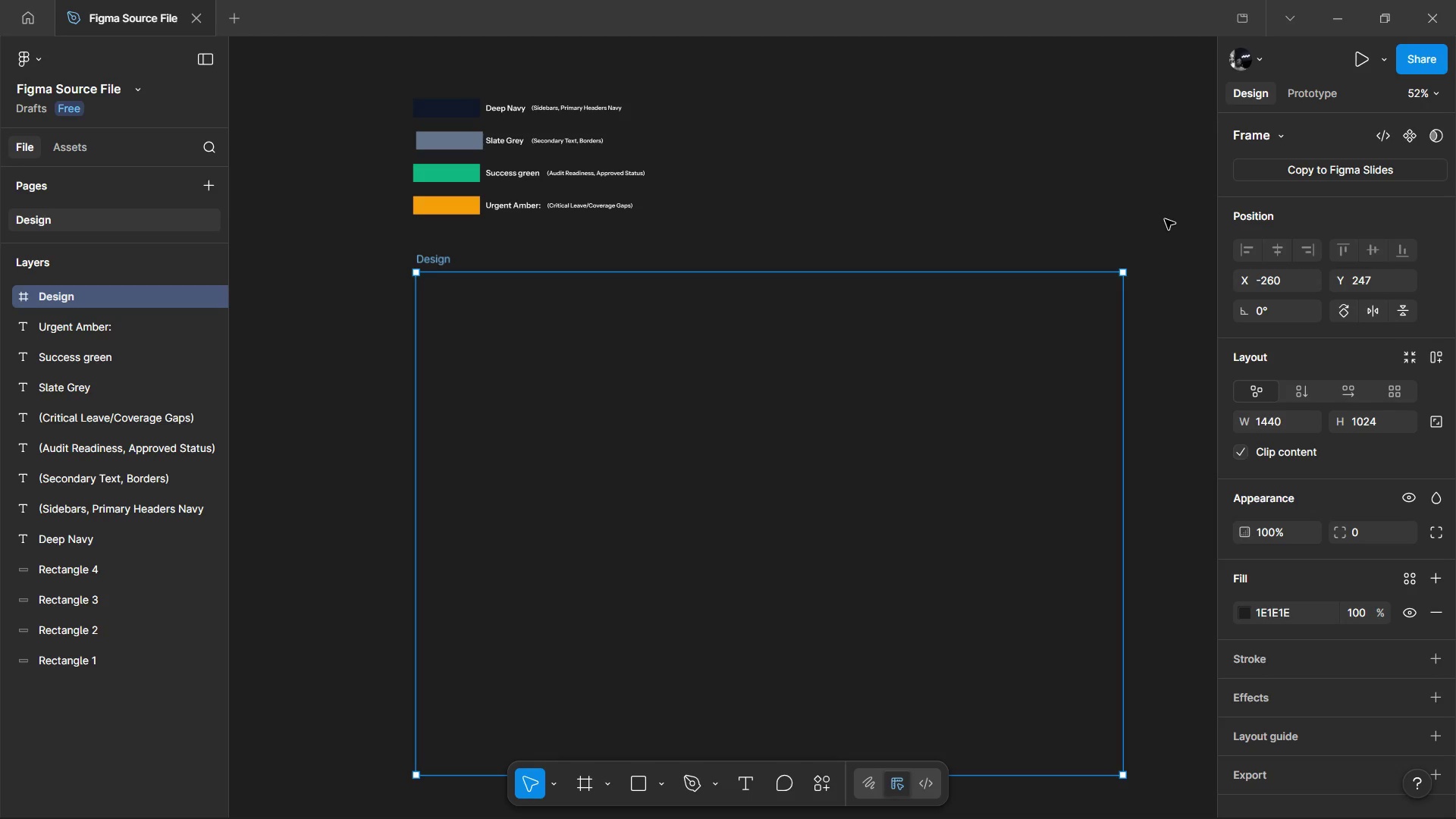 
left_click([1165, 219])
 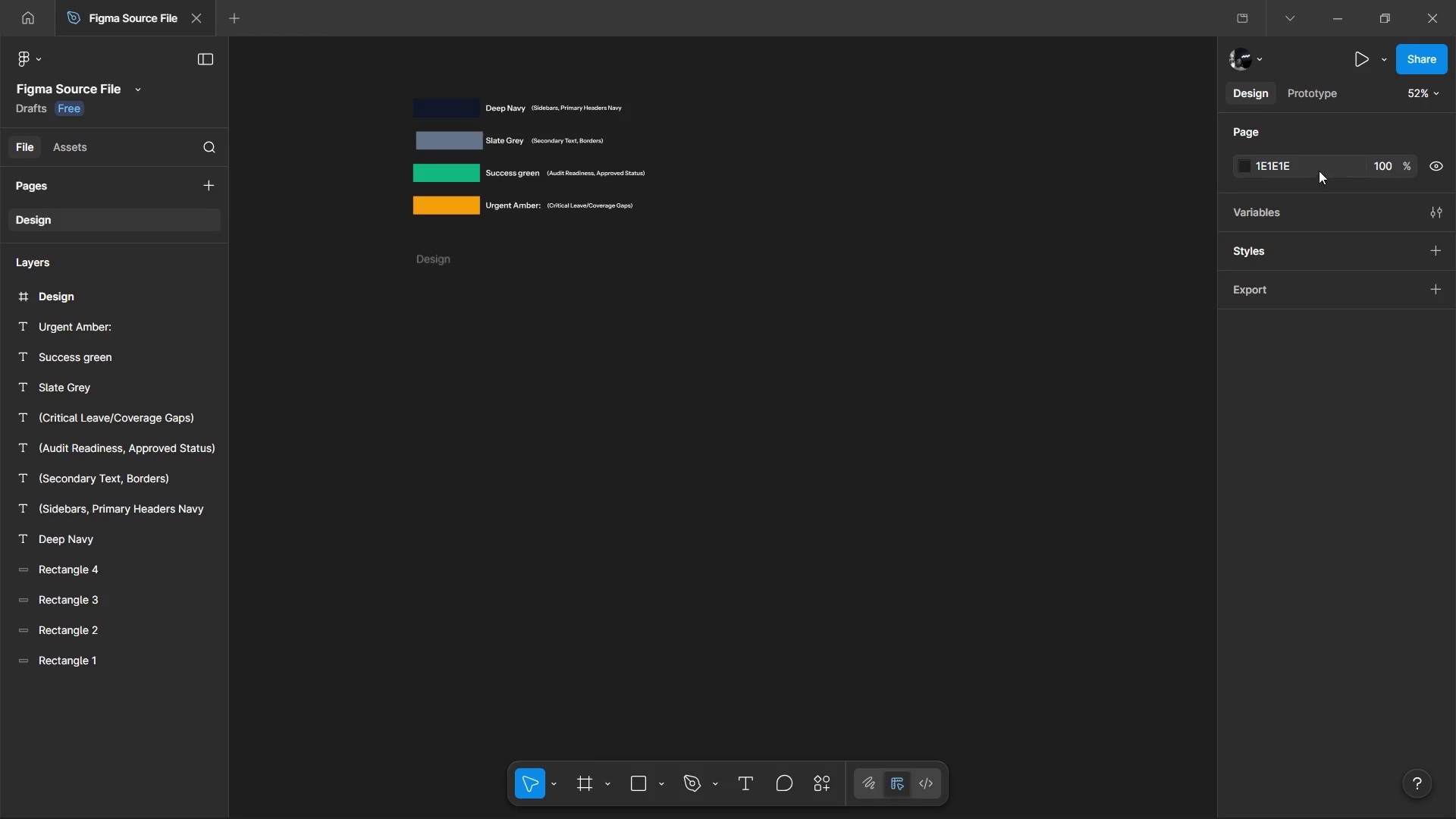 
left_click([1316, 168])
 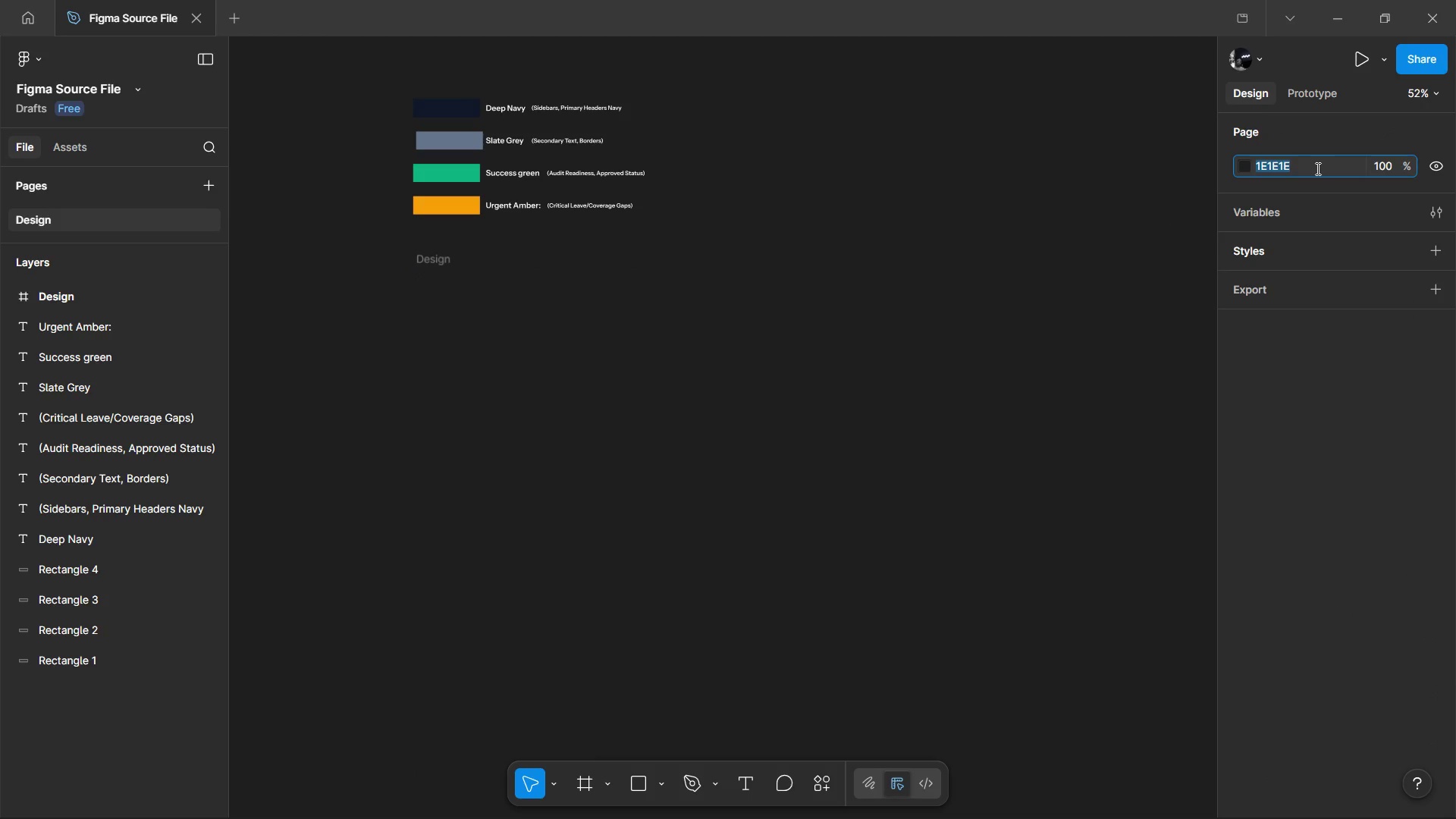 
type(2e2e2e)
 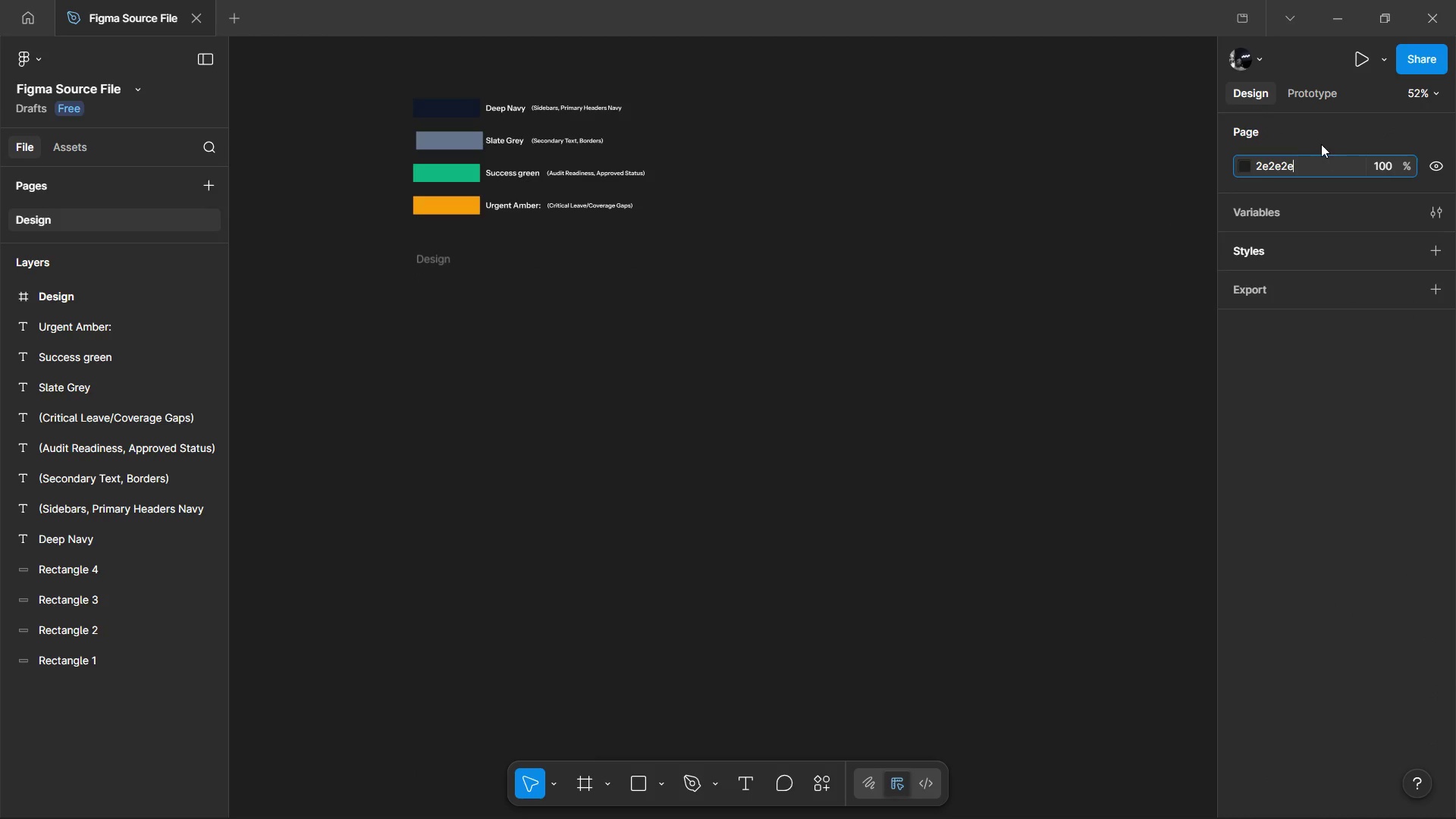 
left_click([1321, 144])
 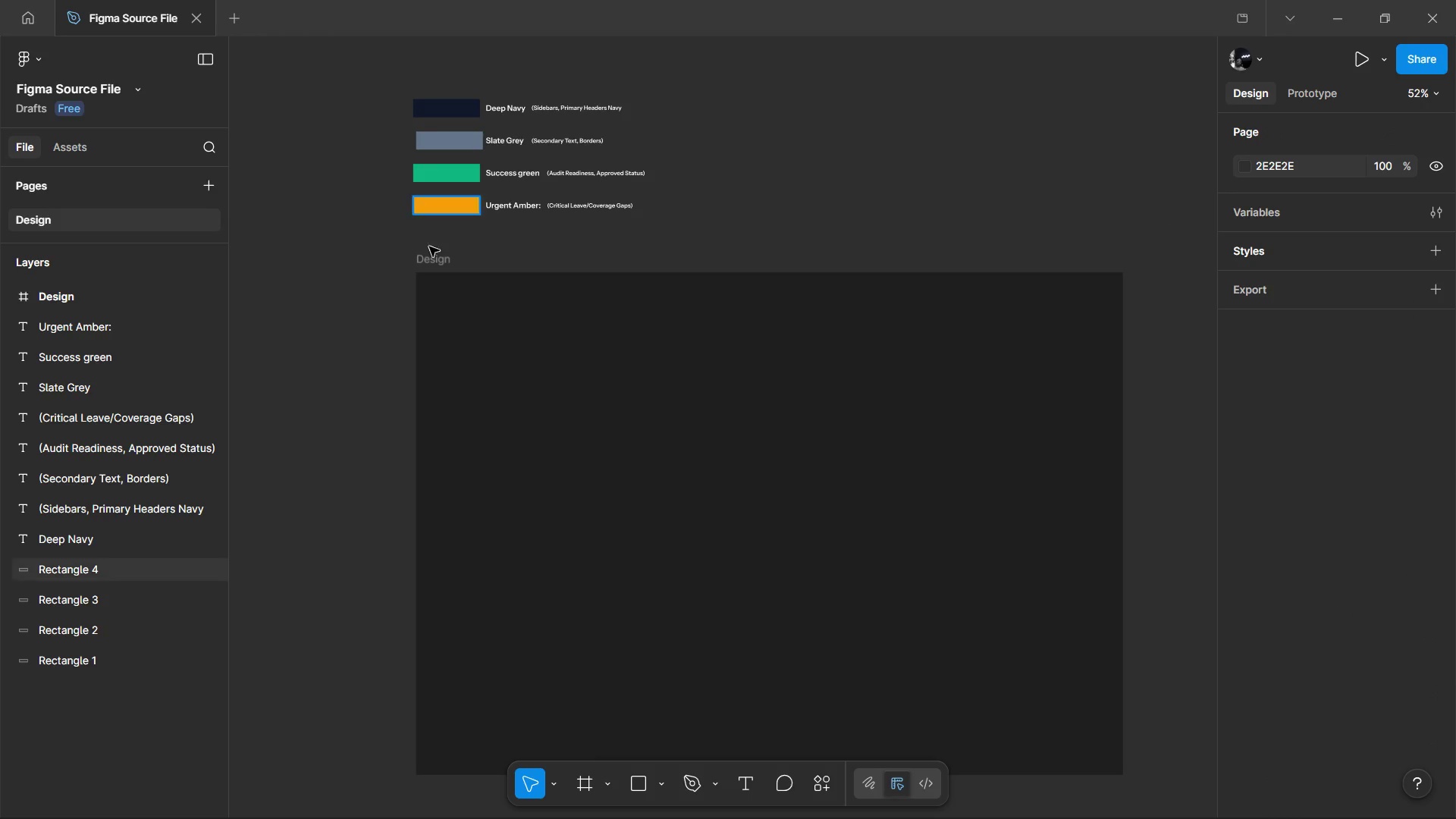 
left_click([441, 272])
 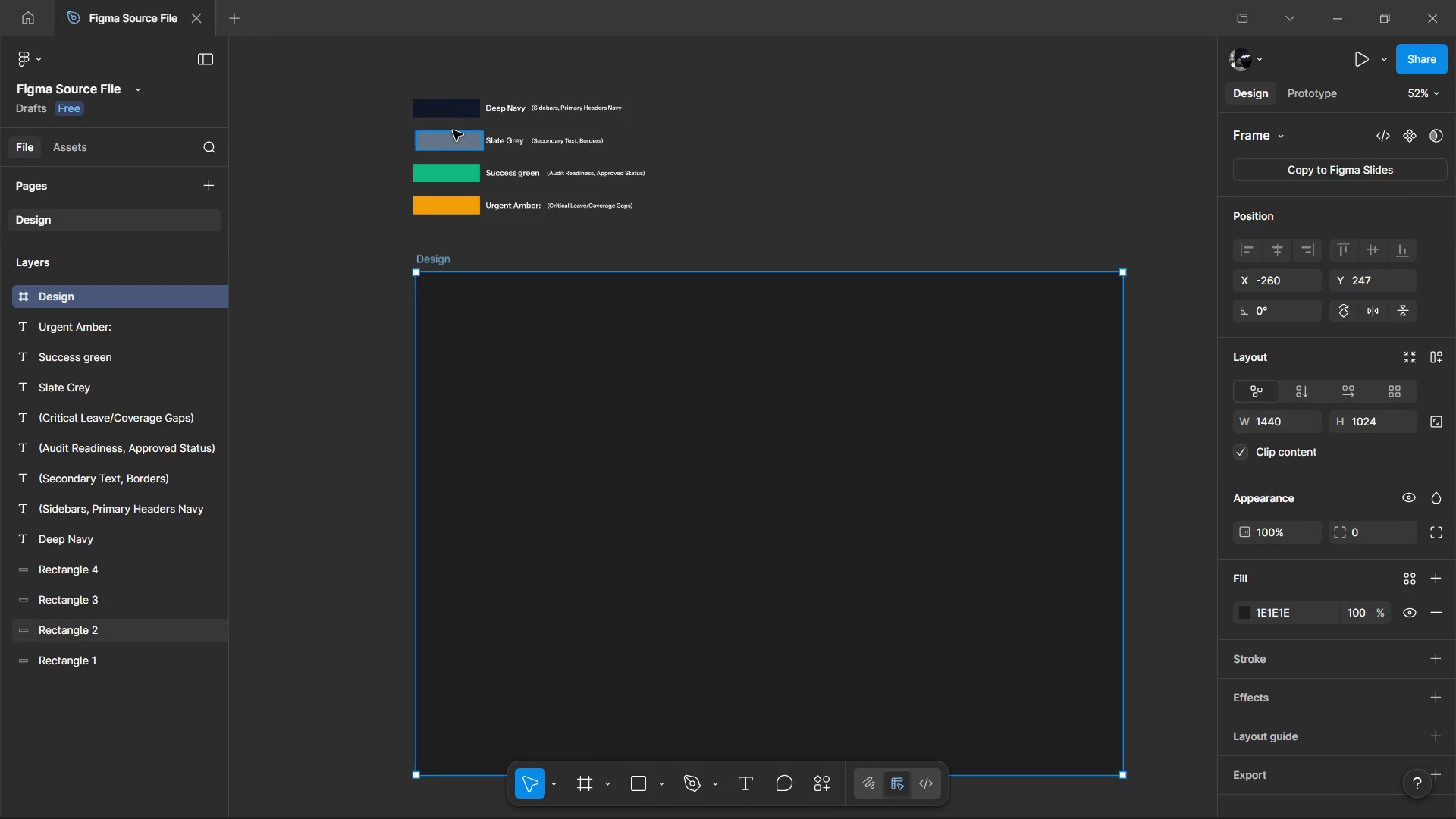 
left_click([453, 130])
 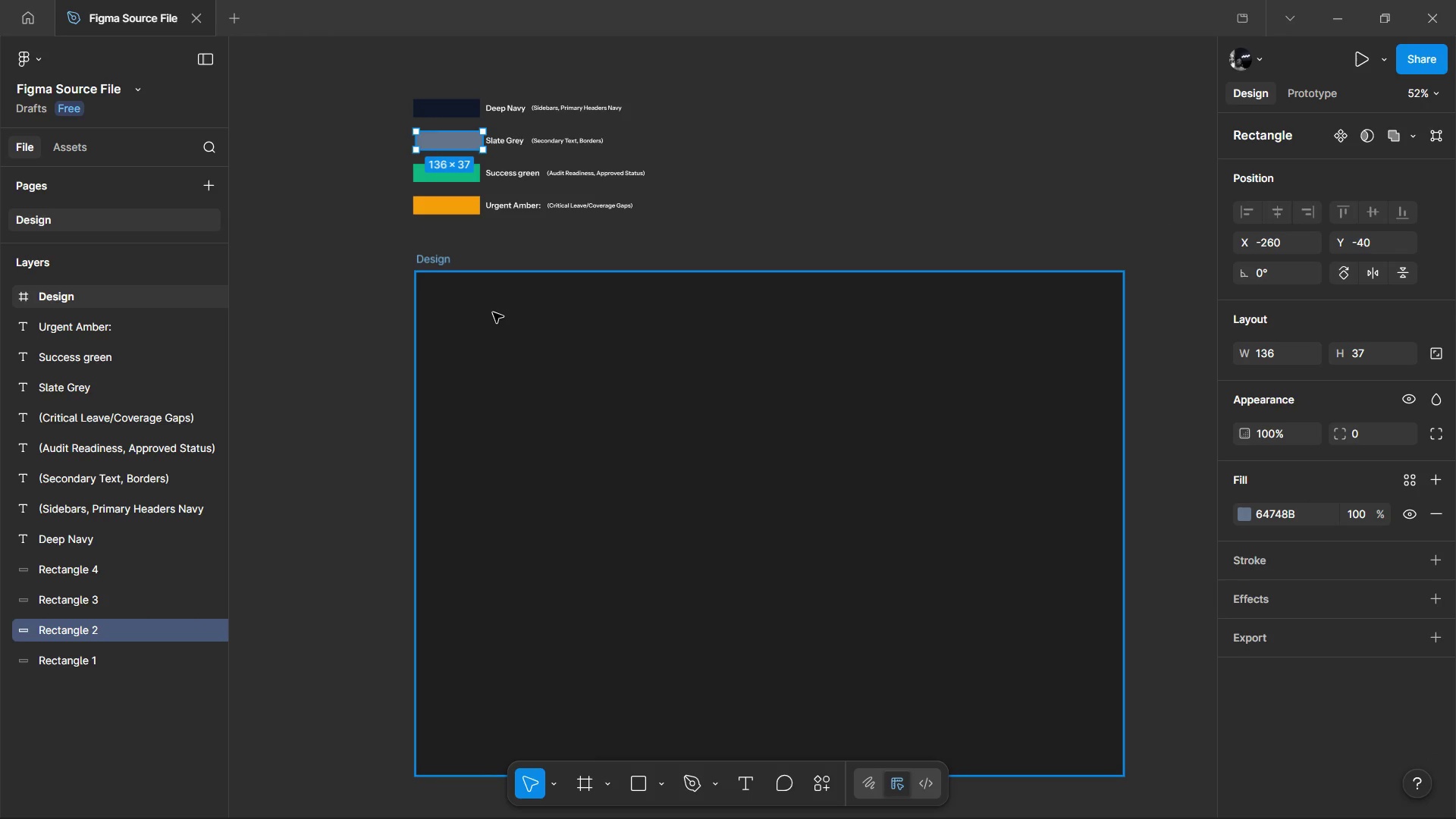 
key(Control+D)
 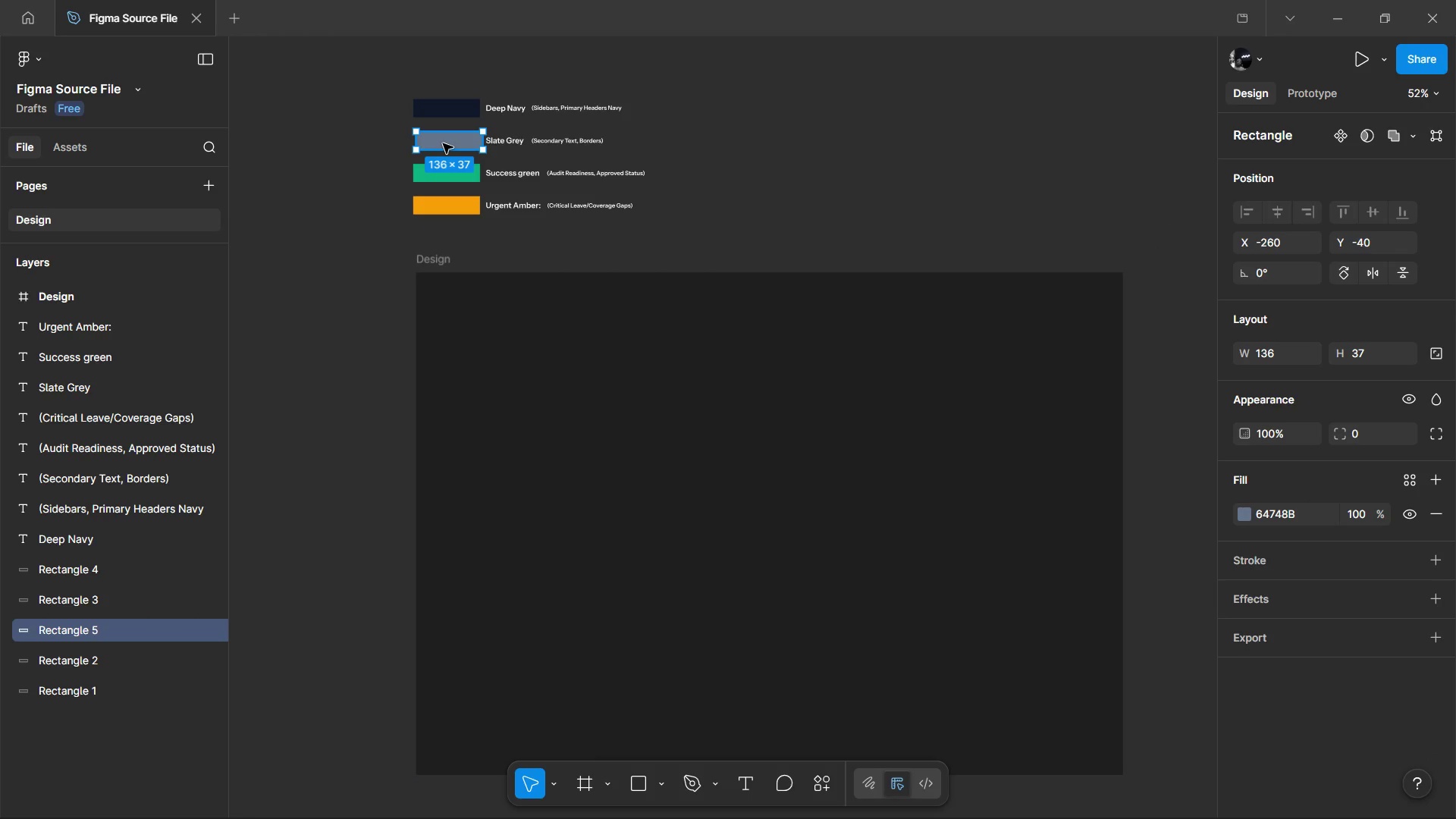 
left_click_drag(start_coordinate=[443, 143], to_coordinate=[457, 358])
 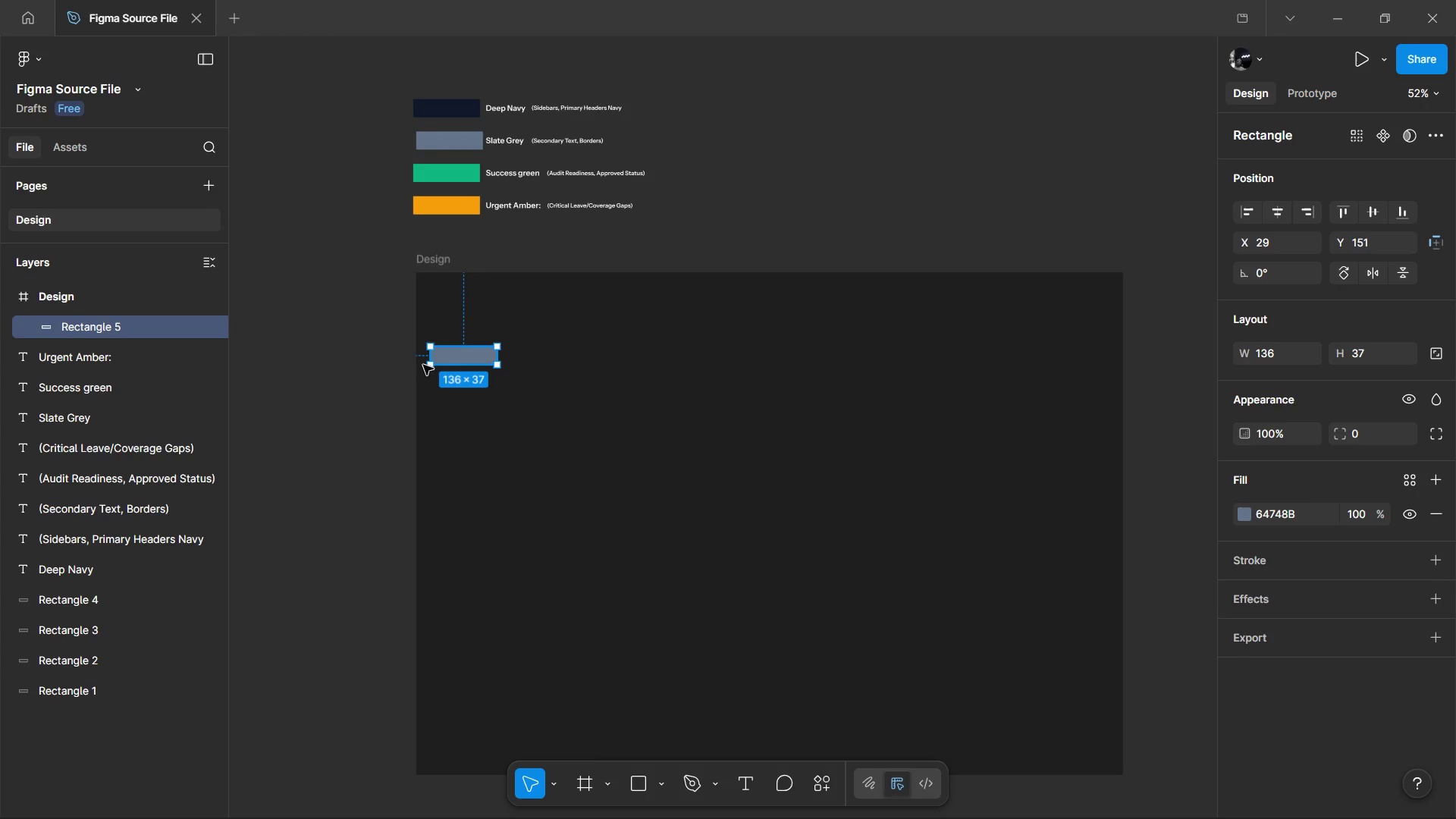 
hold_key(key=ControlLeft, duration=1.52)
scroll: coordinate [419, 369], scroll_direction: up, amount: 3.0
 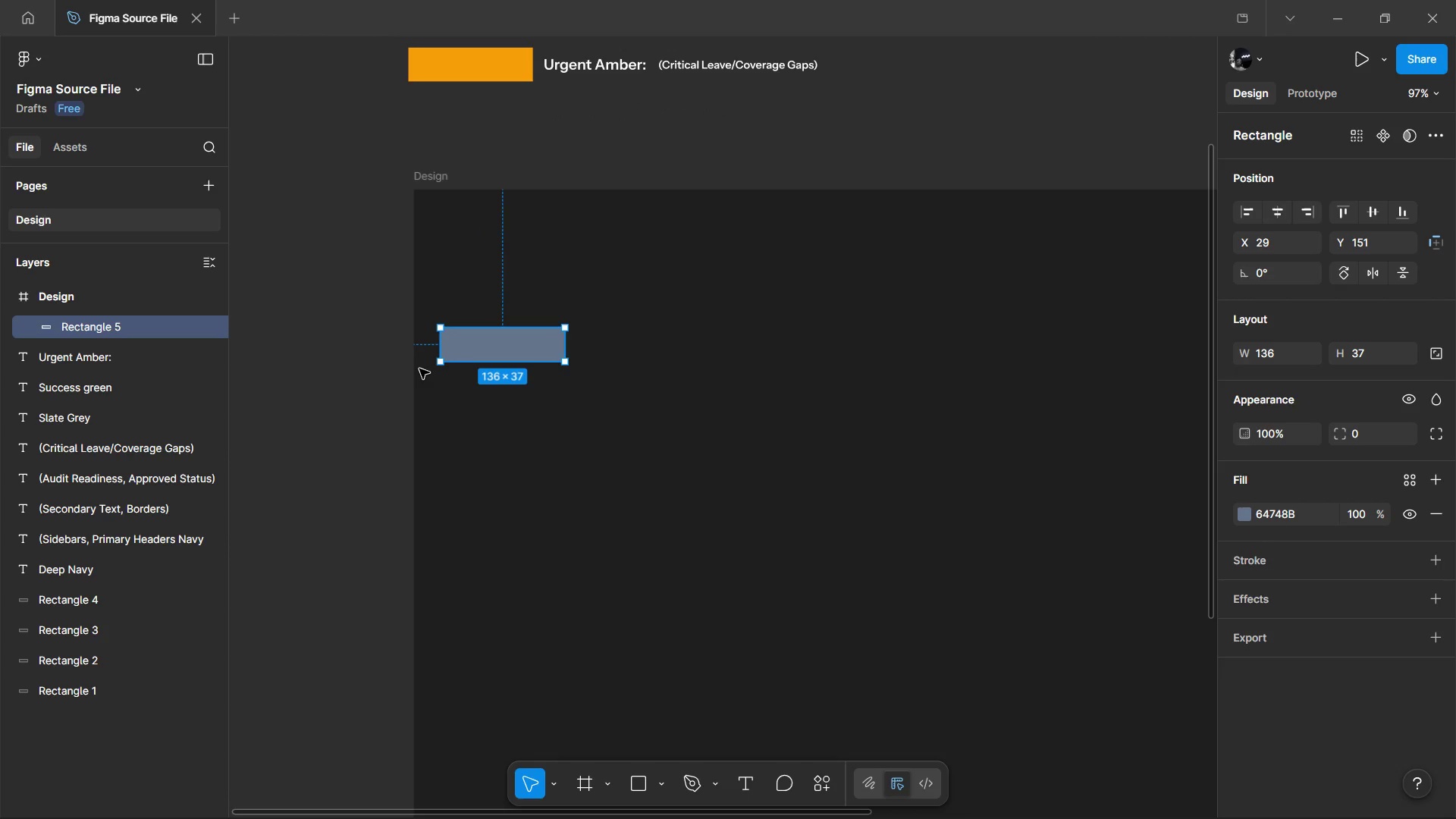 
hold_key(key=ControlLeft, duration=0.77)
scroll: coordinate [419, 369], scroll_direction: down, amount: 1.0
 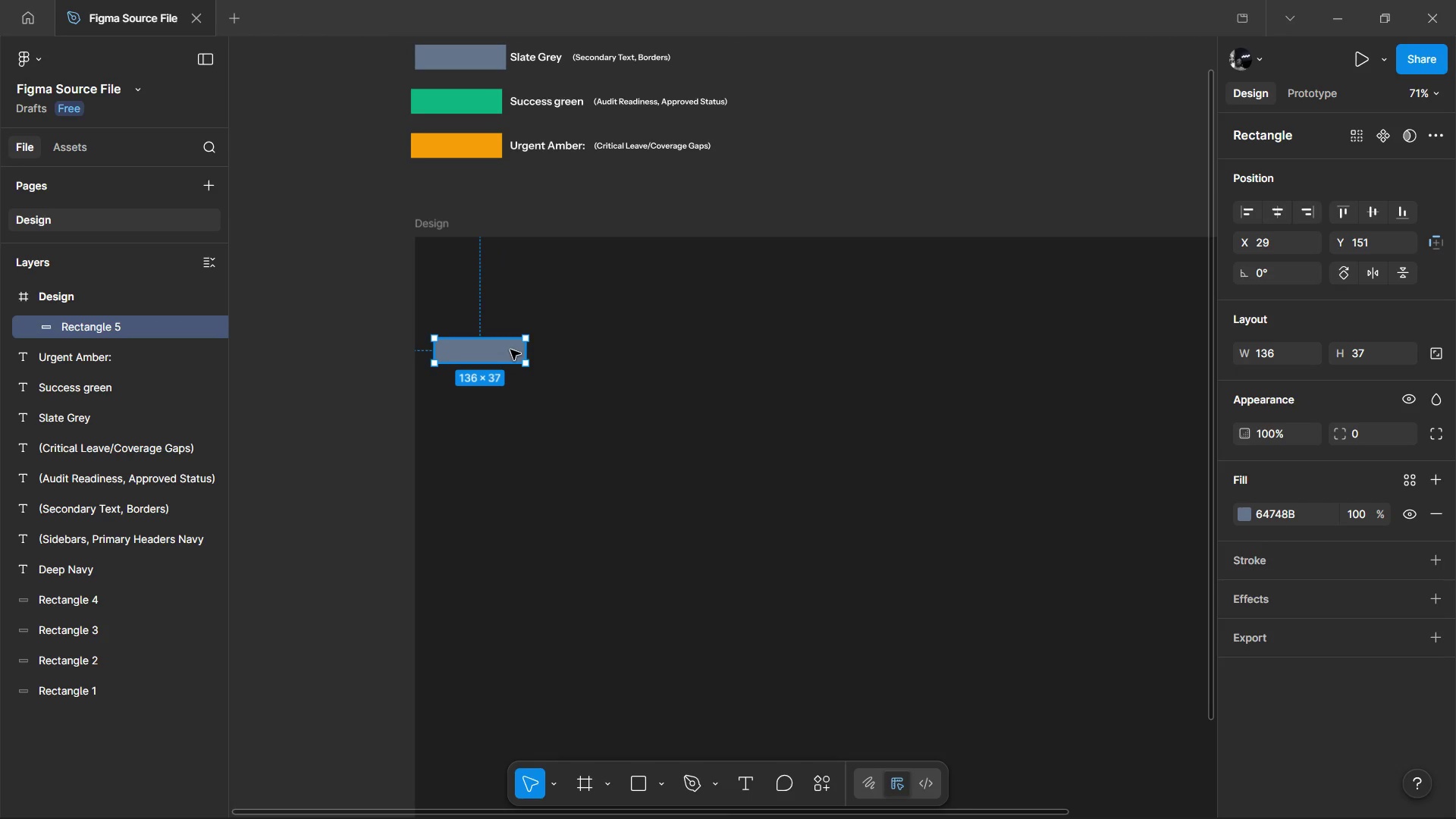 
key(Backspace)
 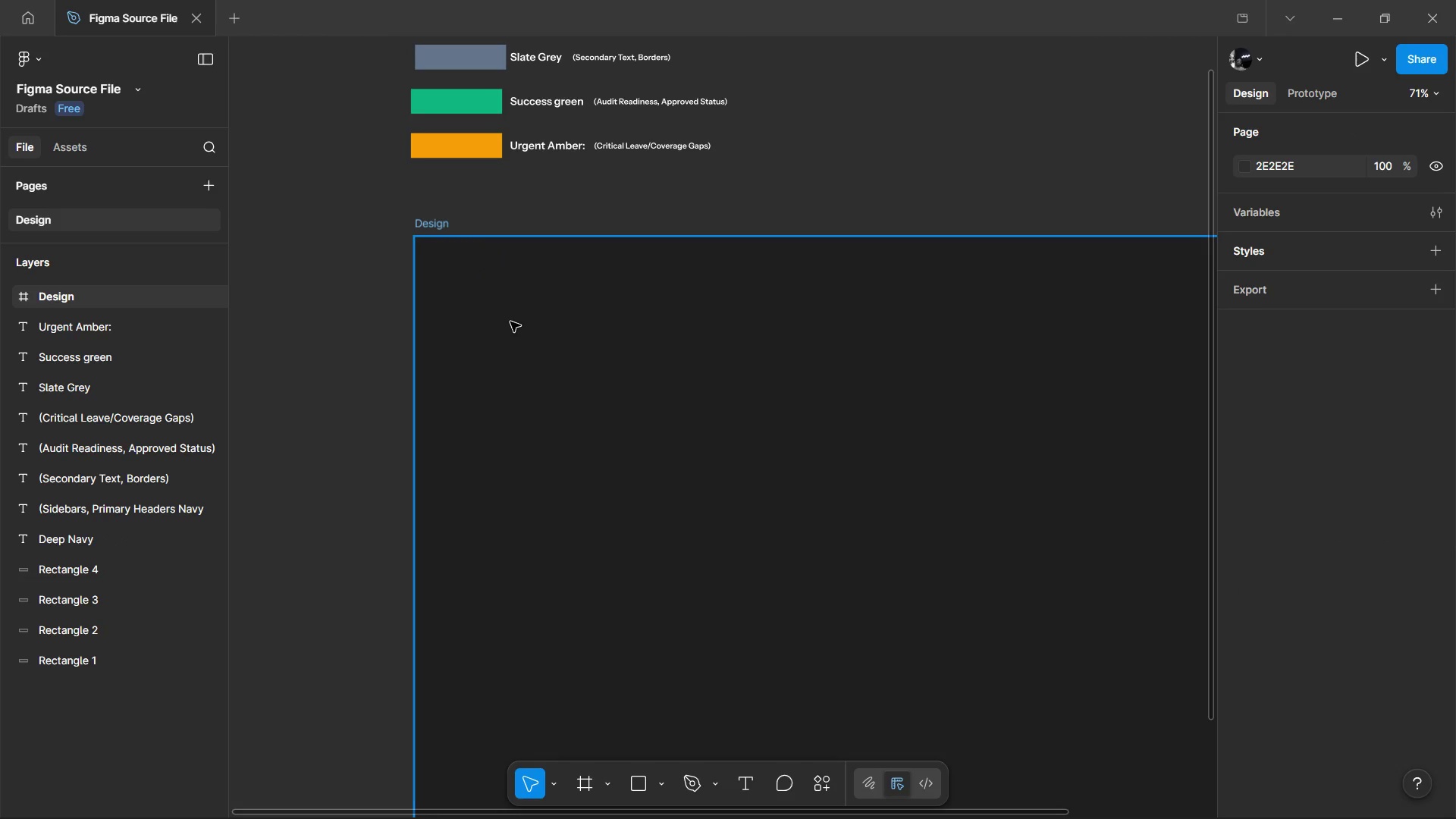 
scroll: coordinate [510, 327], scroll_direction: none, amount: 0.0
 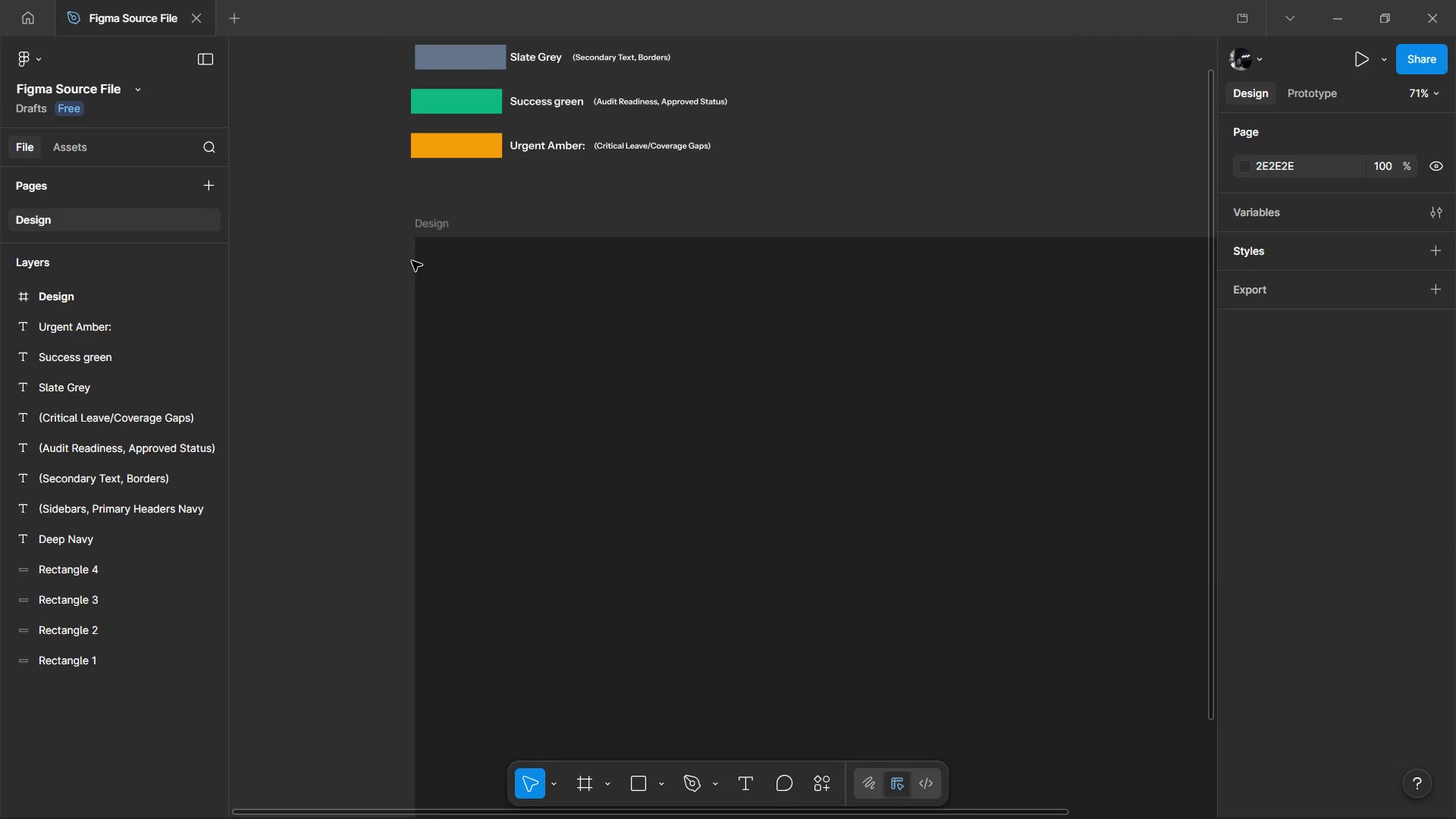 
left_click_drag(start_coordinate=[412, 261], to_coordinate=[416, 259])
 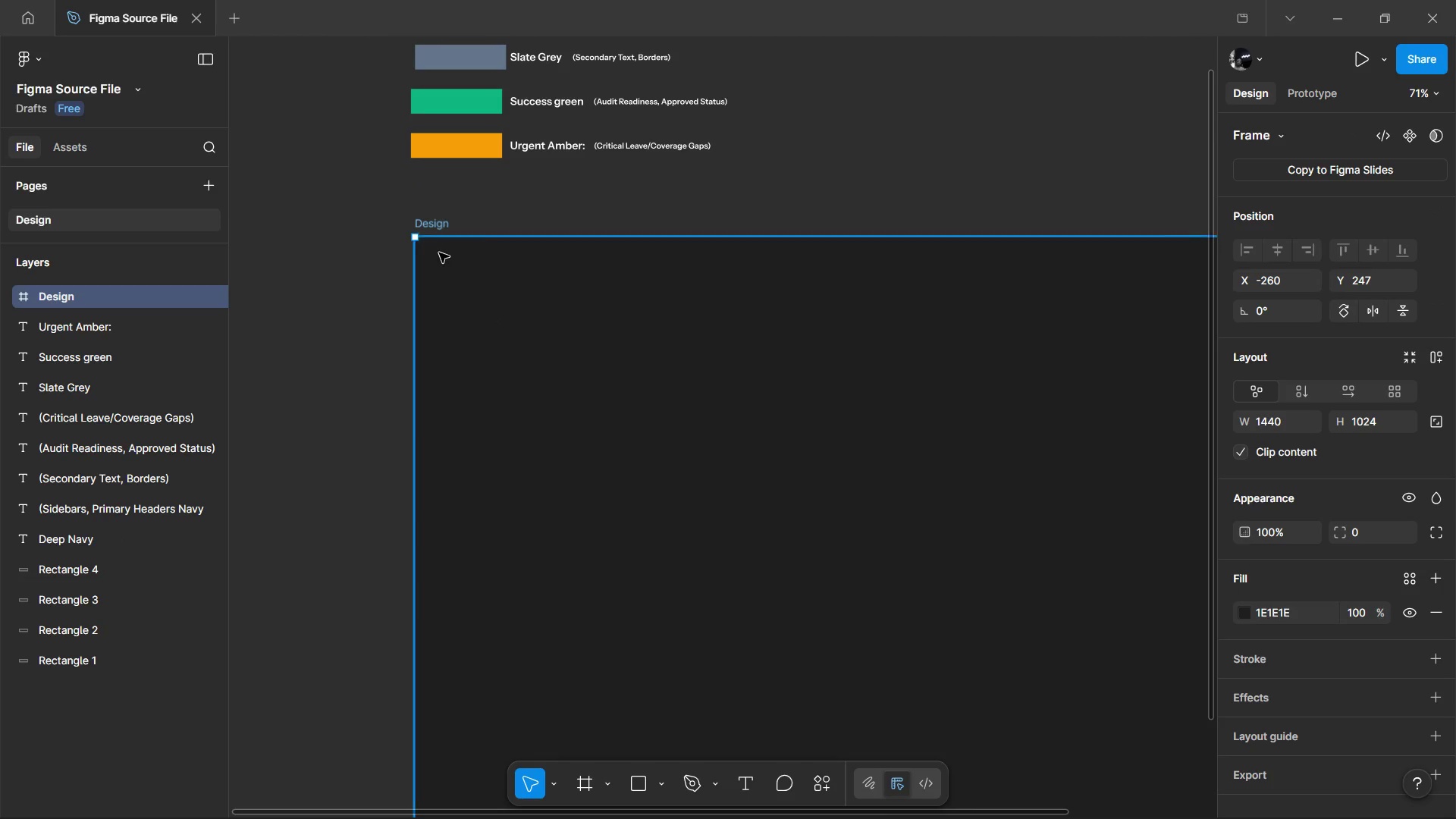 
double_click([439, 253])
 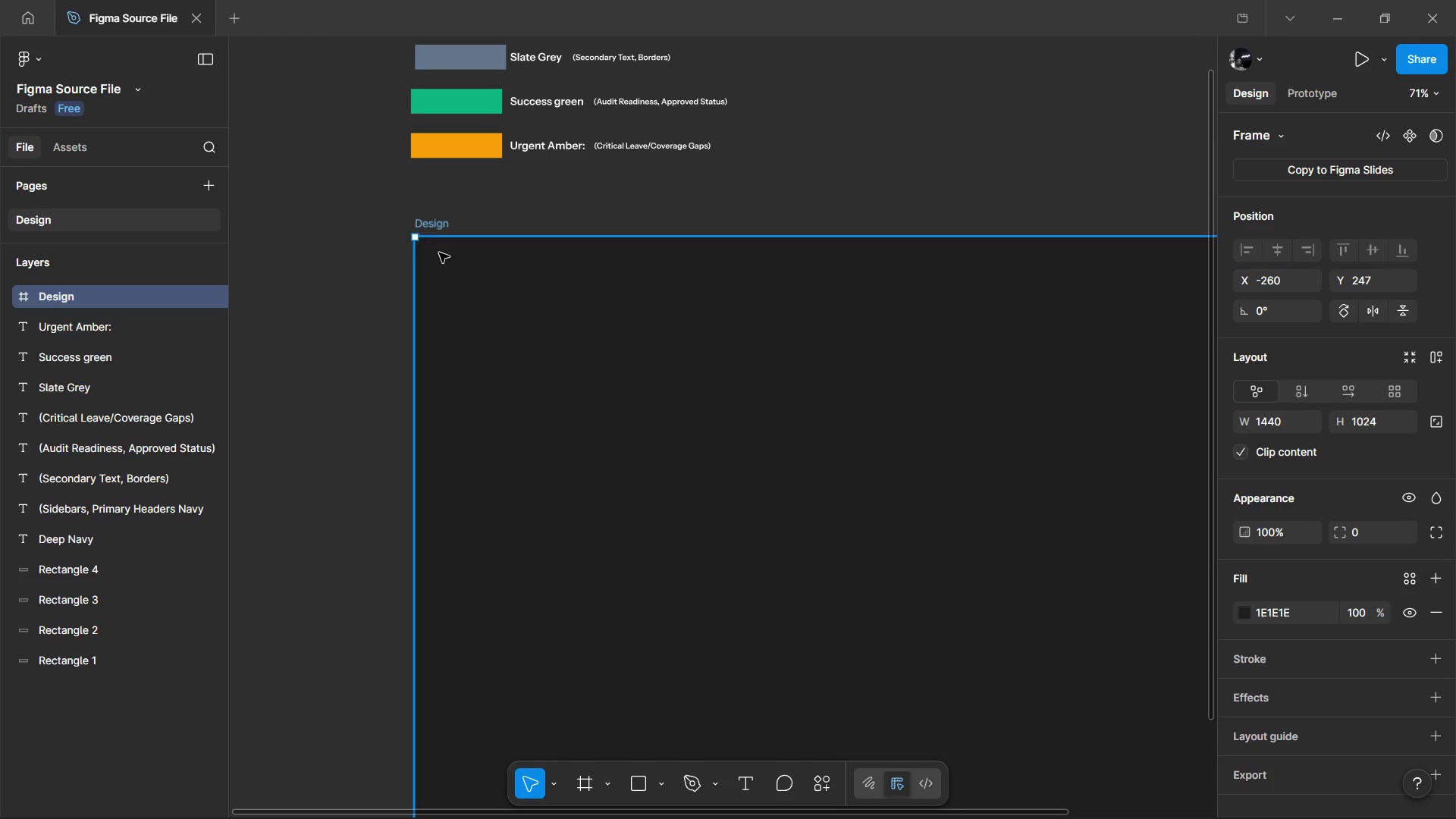 
key(R)
 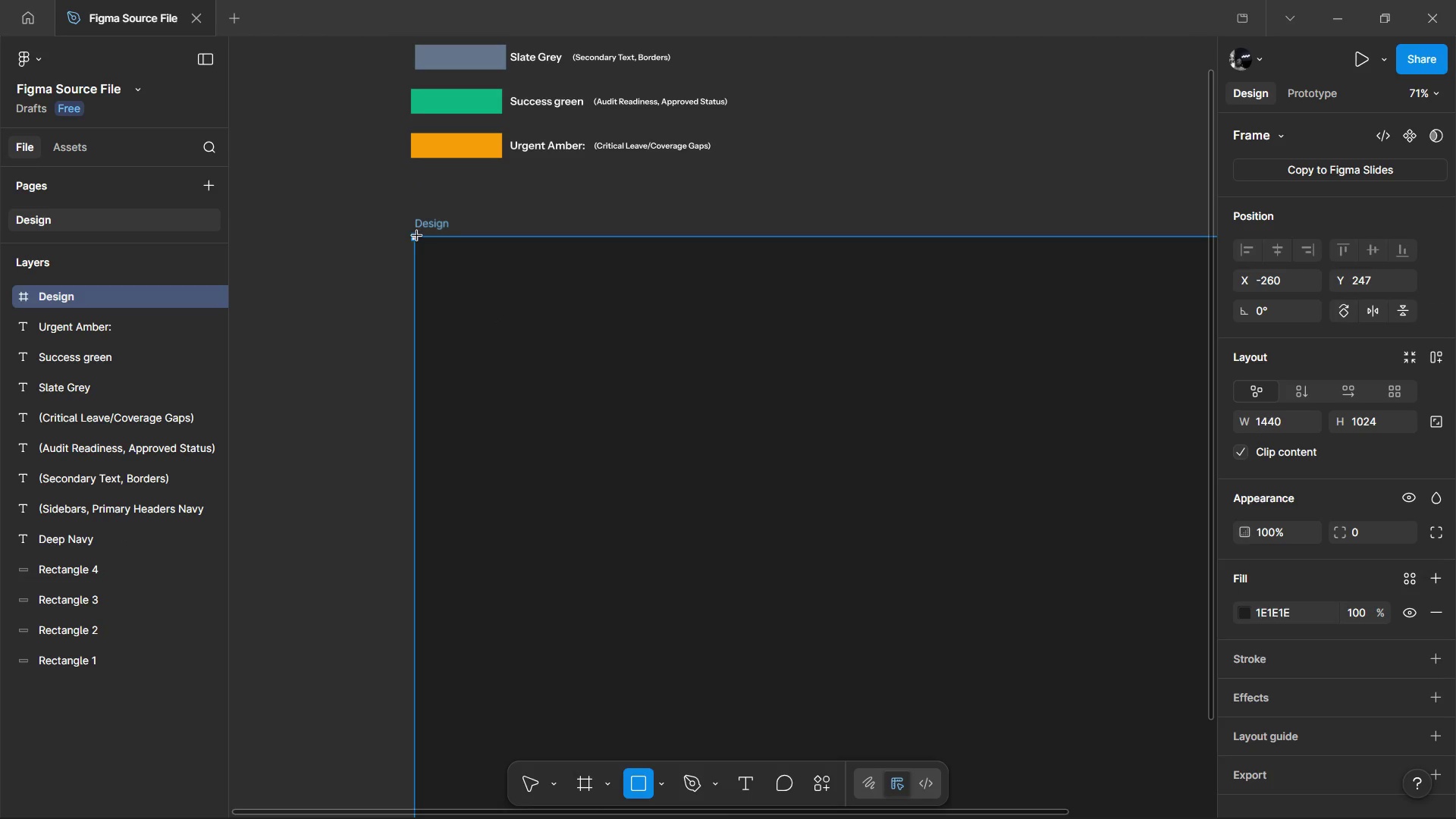 
left_click_drag(start_coordinate=[417, 236], to_coordinate=[651, 637])
 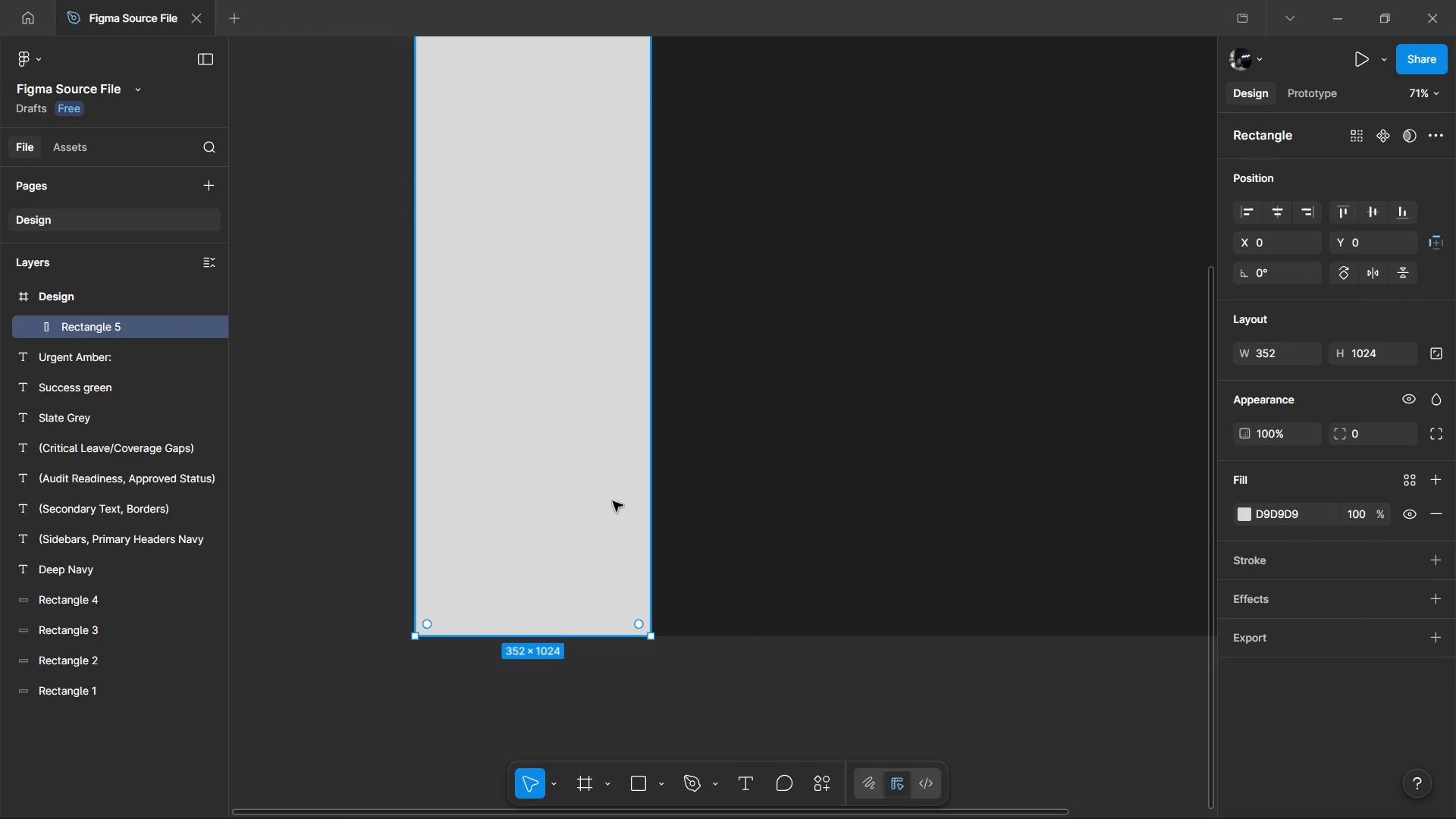 
hold_key(key=ControlLeft, duration=0.77)